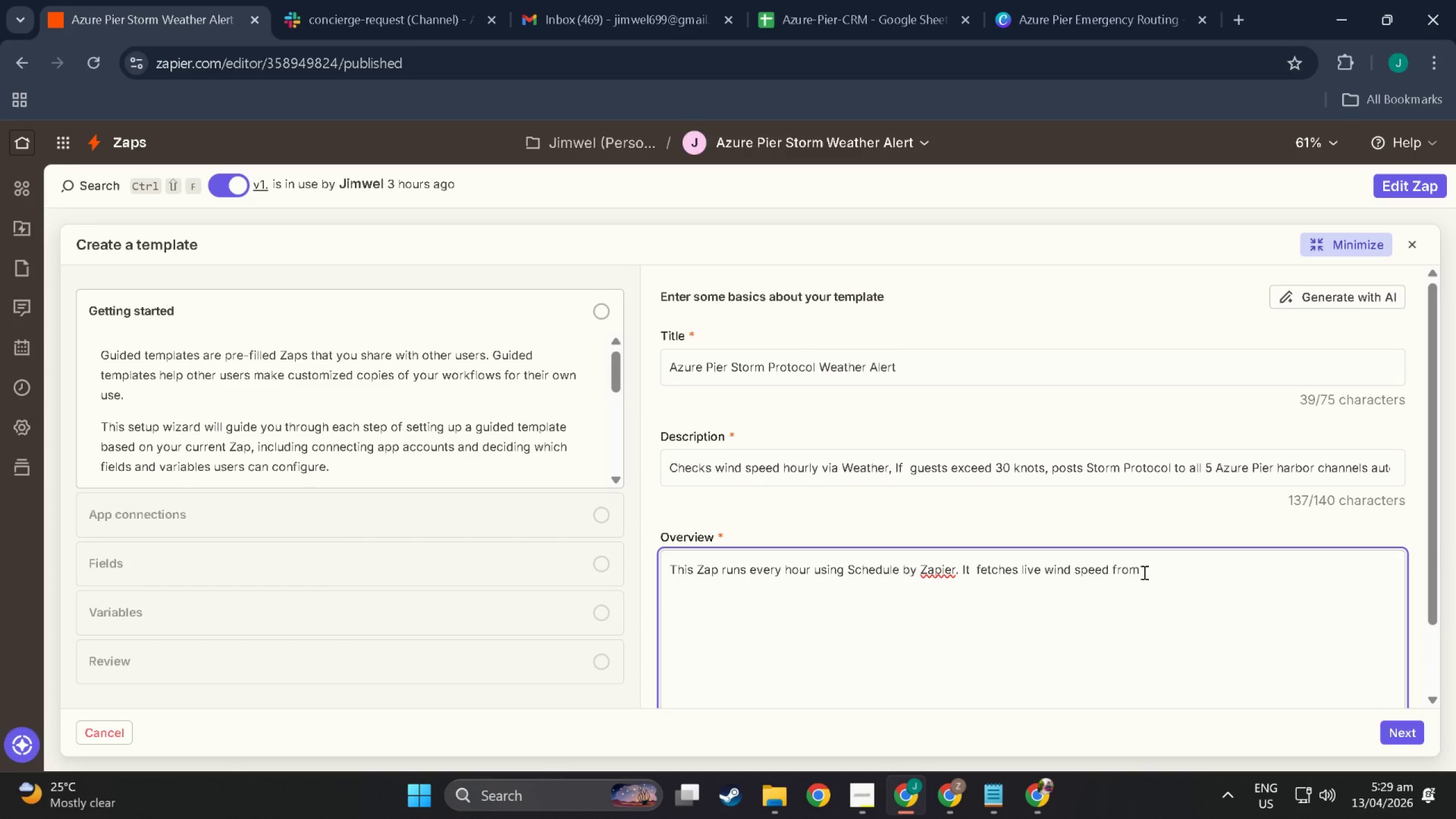 
type( the Weat)
 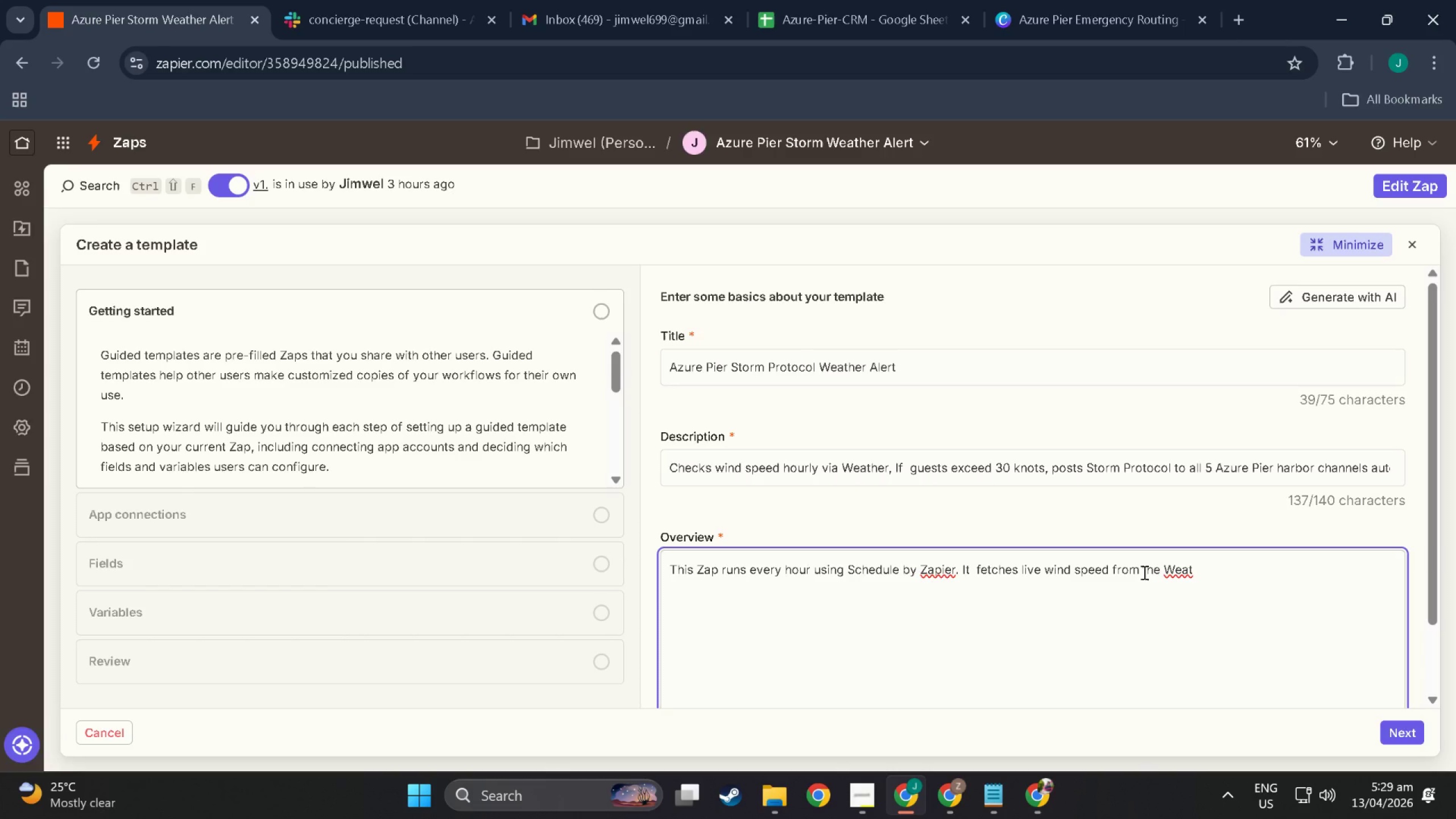 
type(he)
 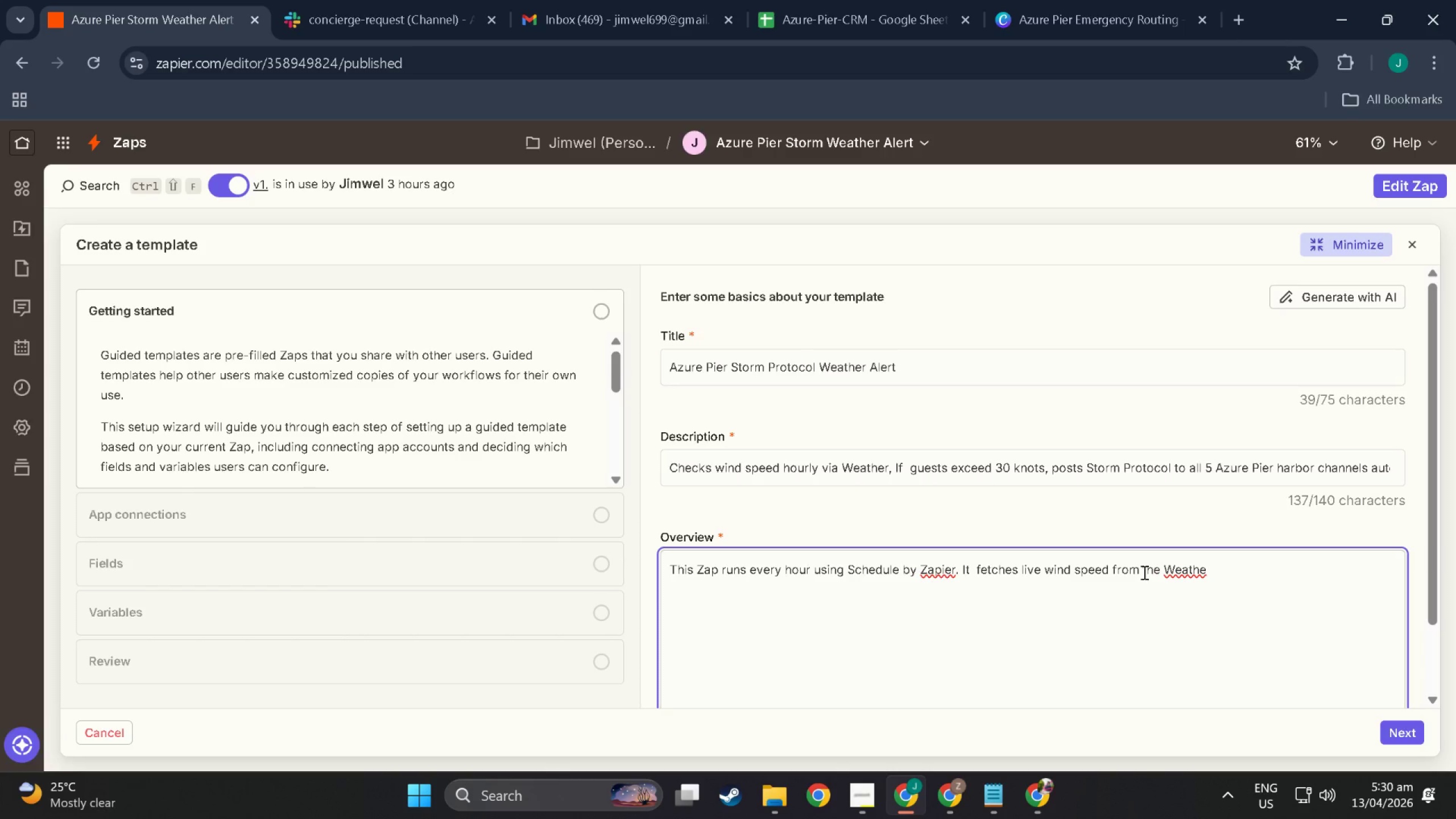 
type(r using St. Thomas )
 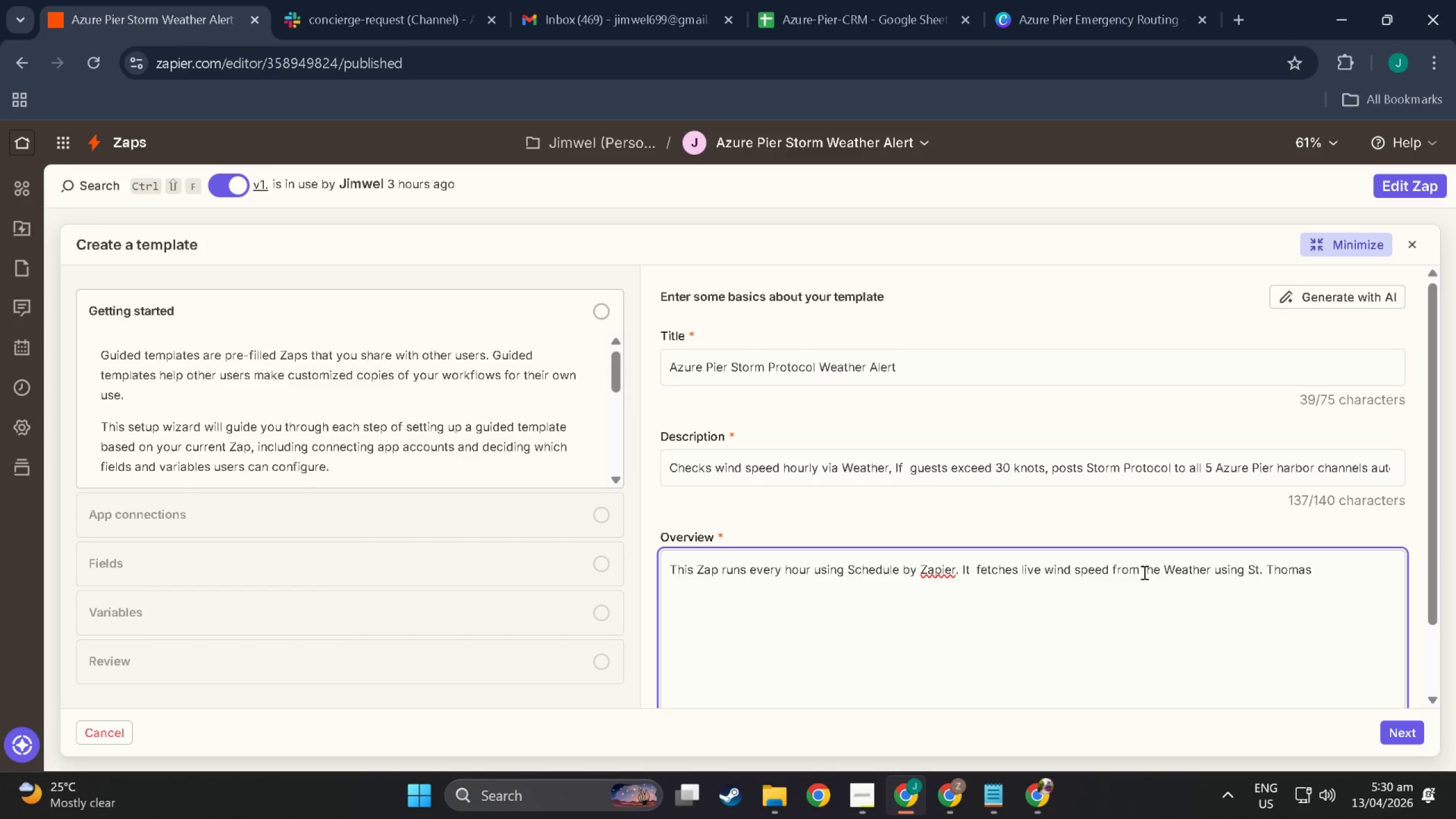 
wait(15.3)
 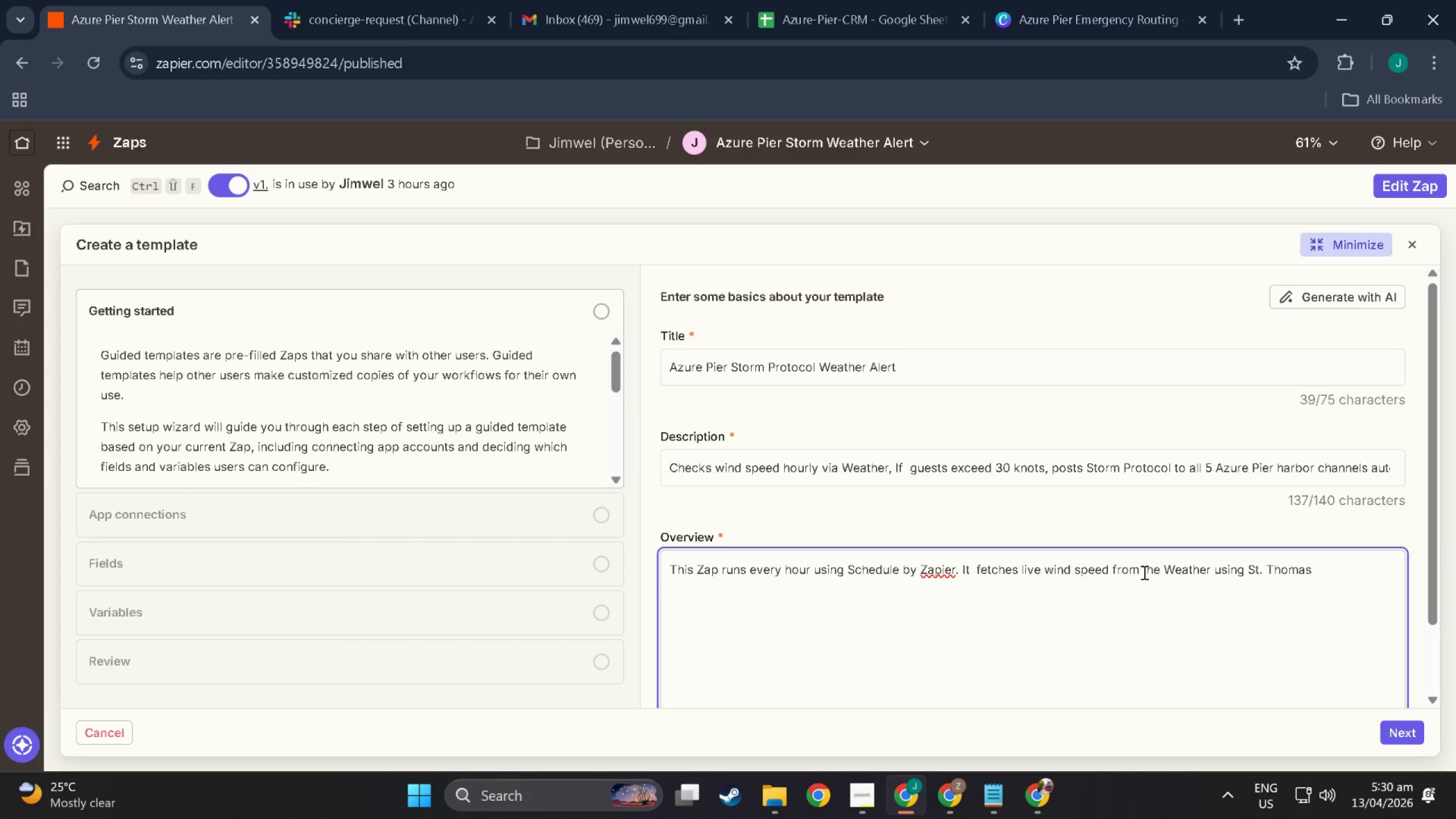 
type(coordinates, converts)
 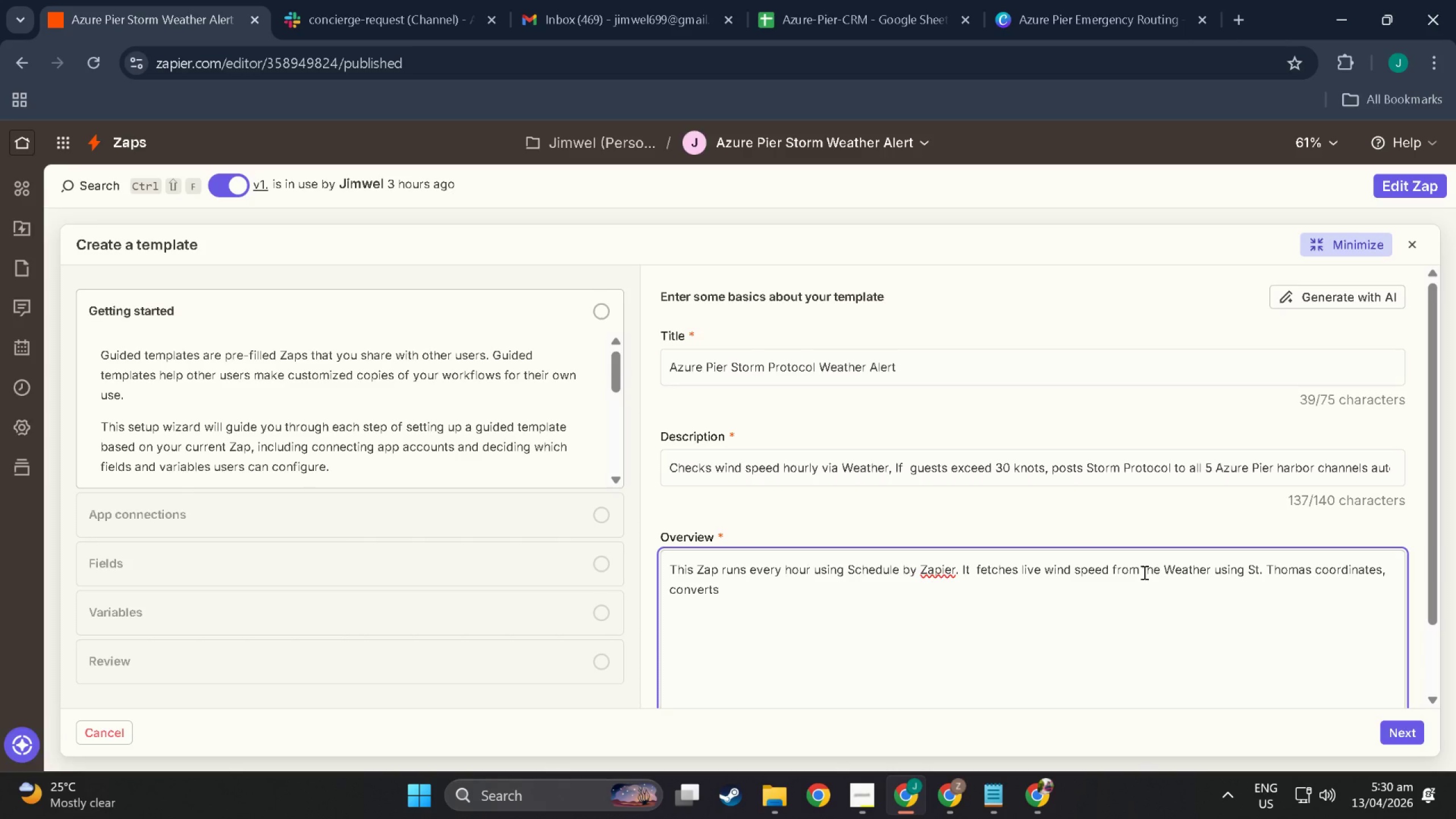 
wait(6.66)
 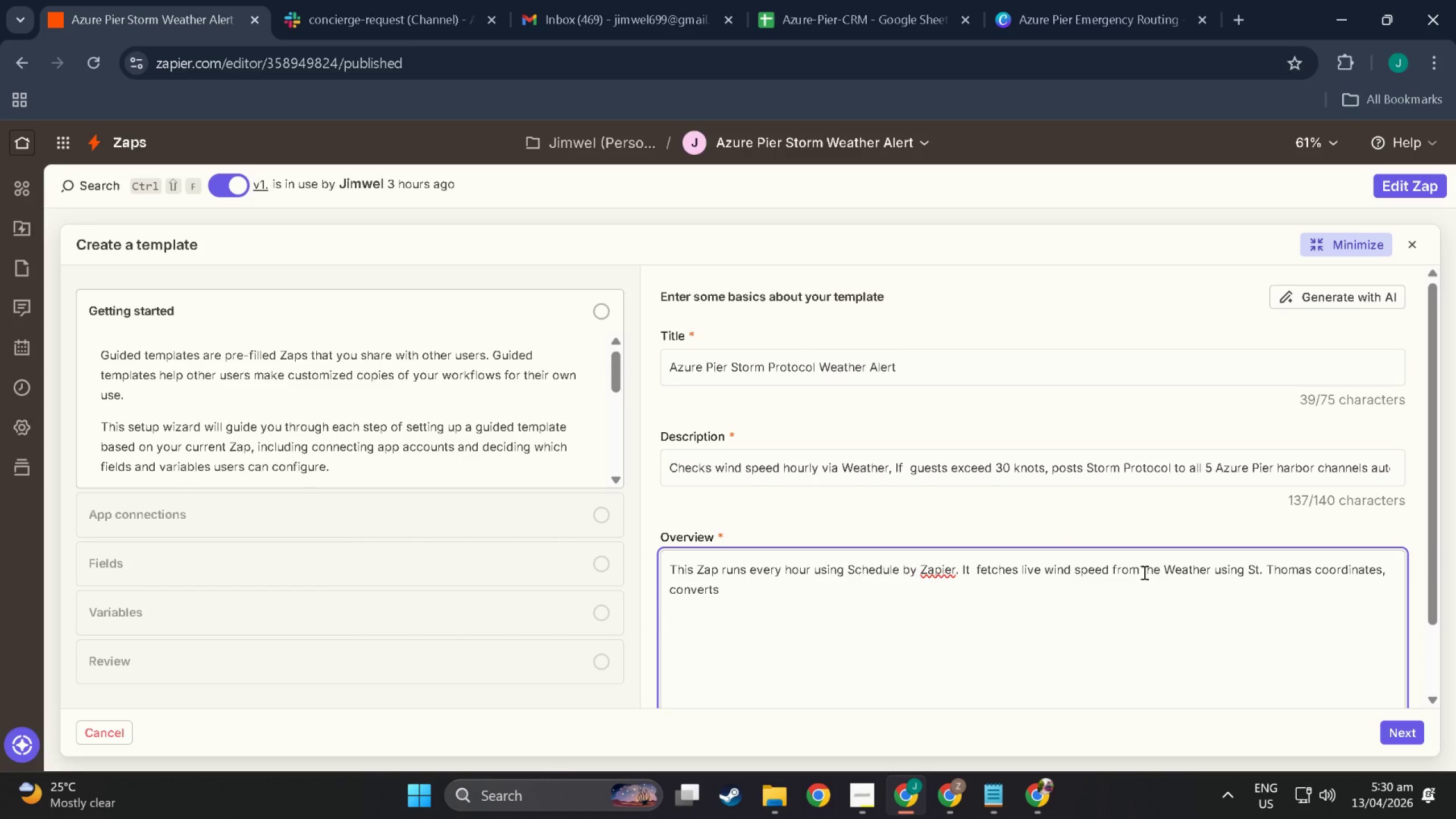 
type( mpg=)
key(Backspace)
key(Backspace)
type(h o)
key(Backspace)
type(to   )
key(Backspace)
key(Backspace)
 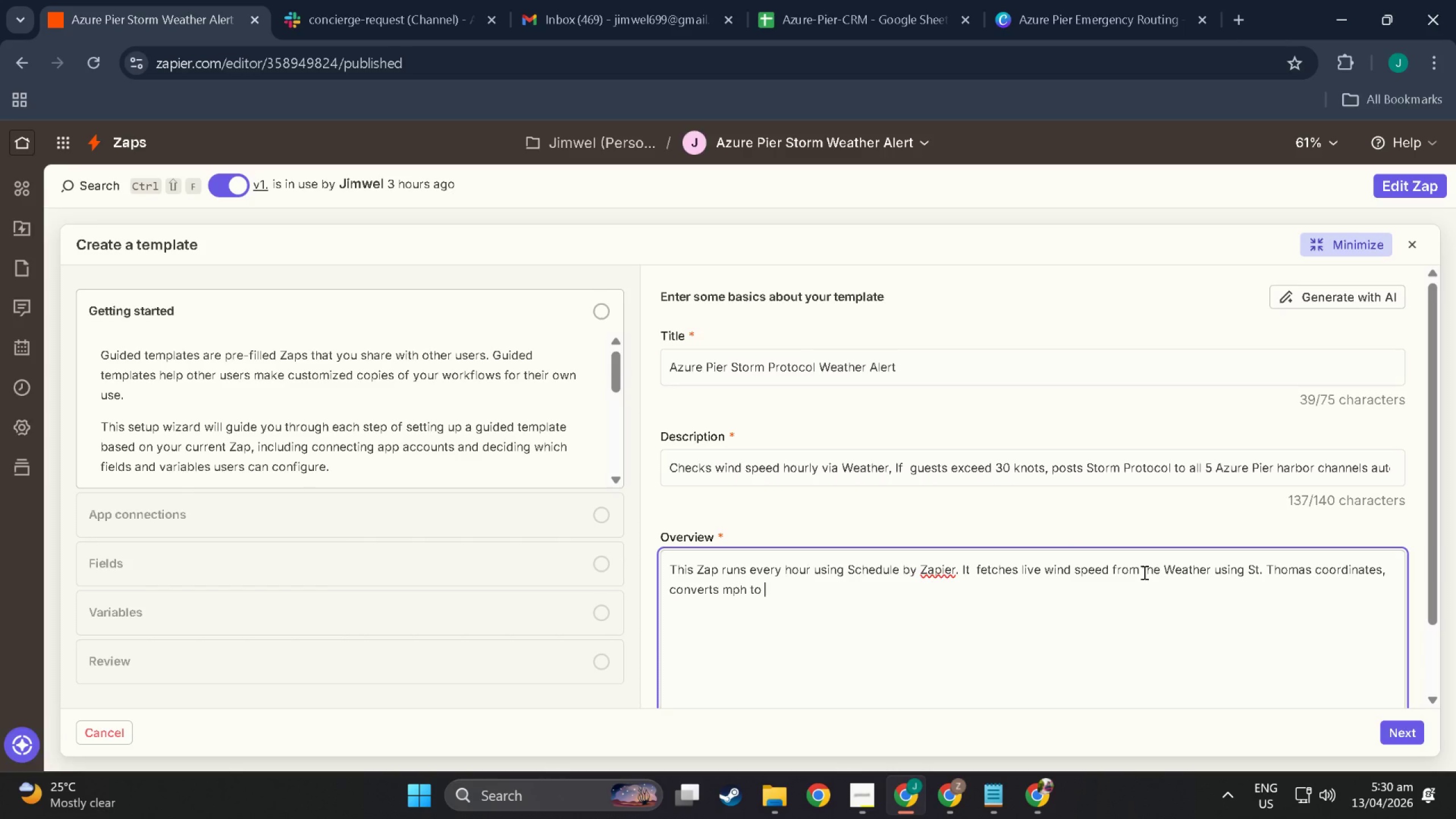 
wait(6.14)
 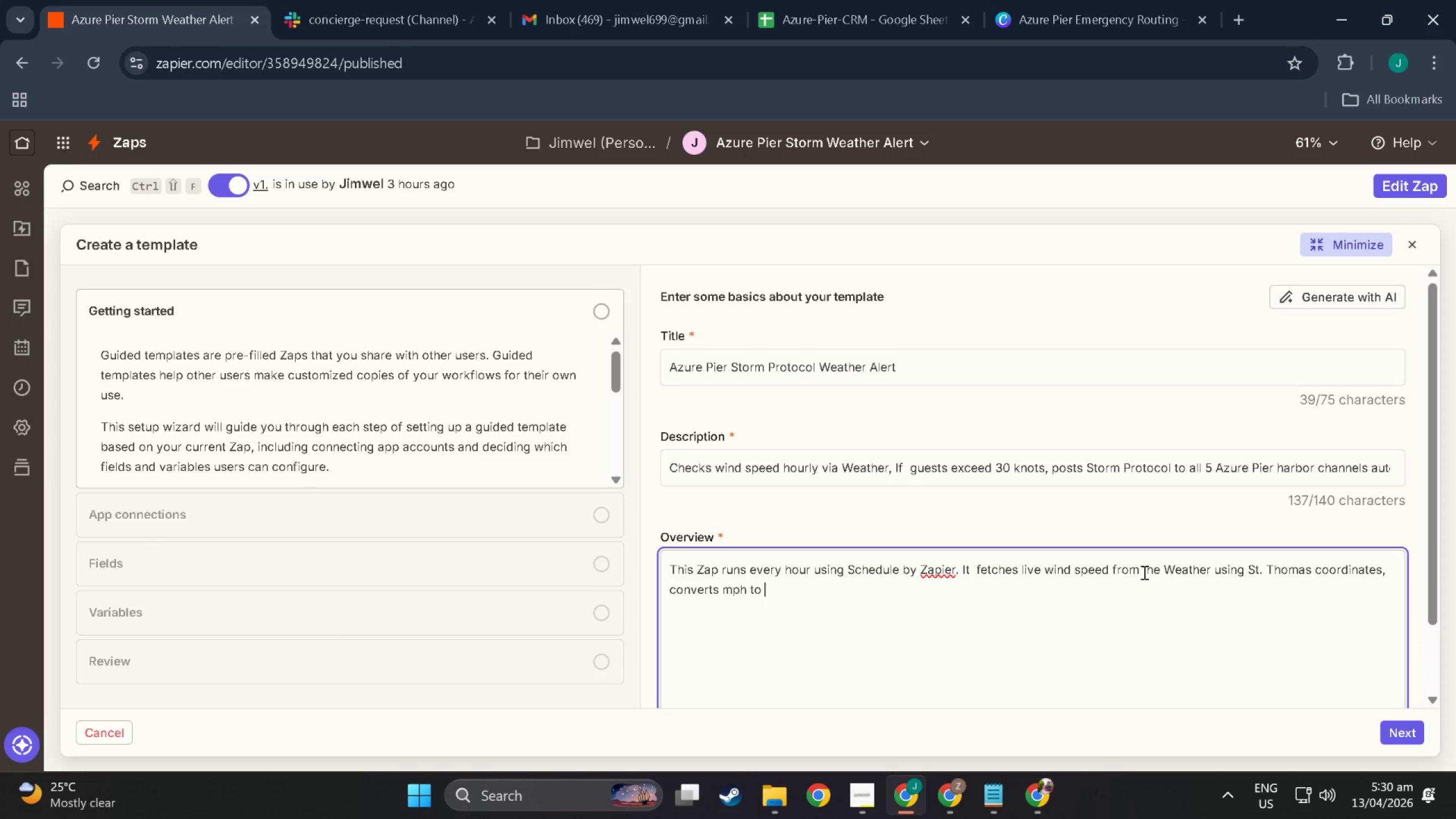 
type(knots using a  Formatter multiplyste)
key(Backspace)
key(Backspace)
type( )
key(Backspace)
key(Backspace)
type( syt)
key(Backspace)
key(Backspace)
type(tep )
 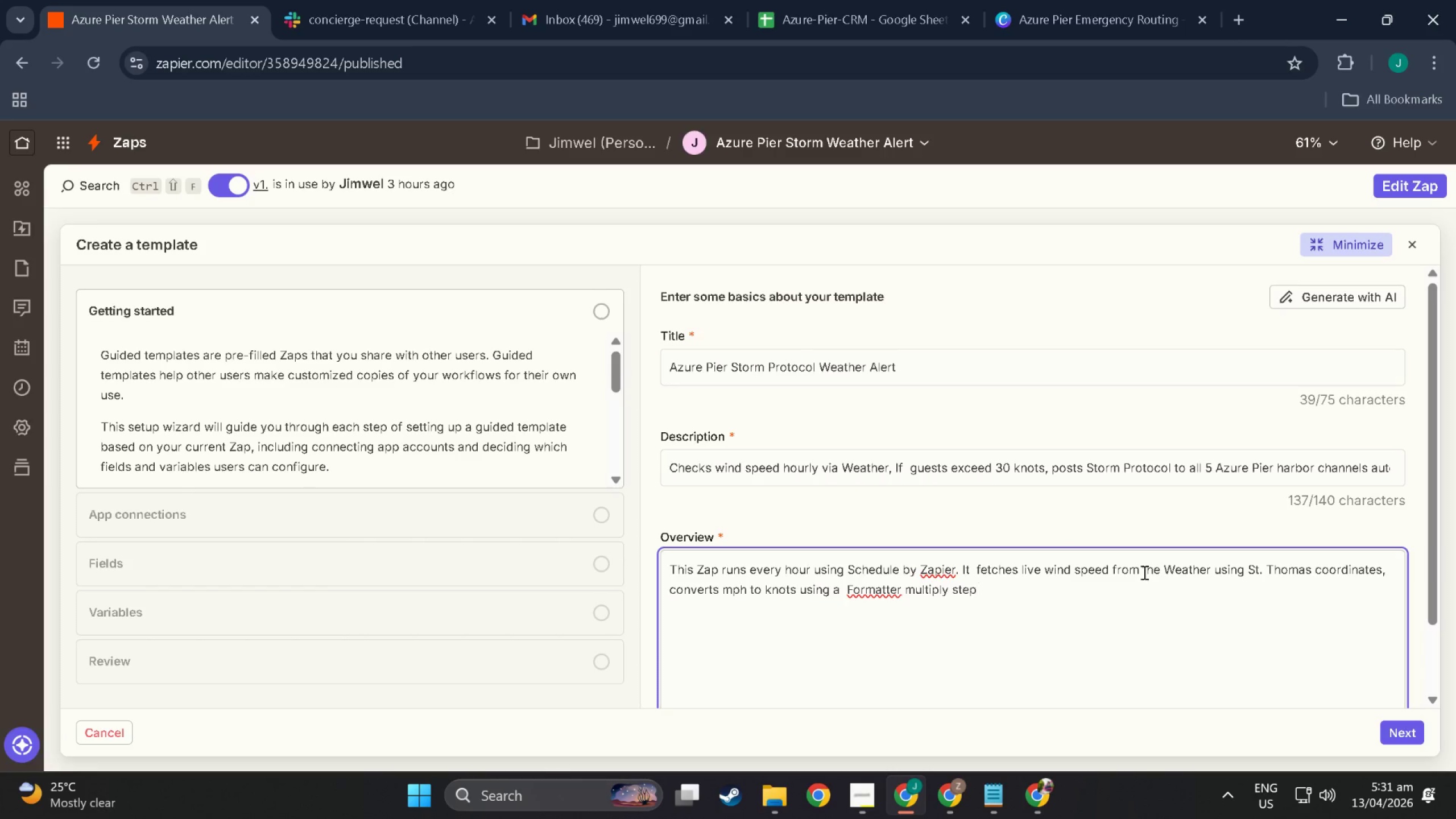 
type(m, [NumLock])
key(Backspace)
key(Backspace)
key(Backspace)
key(Backspace)
type(, and fiol;=)
key(Backspace)
key(Backspace)
key(Backspace)
key(Backspace)
type(lters for guests)
 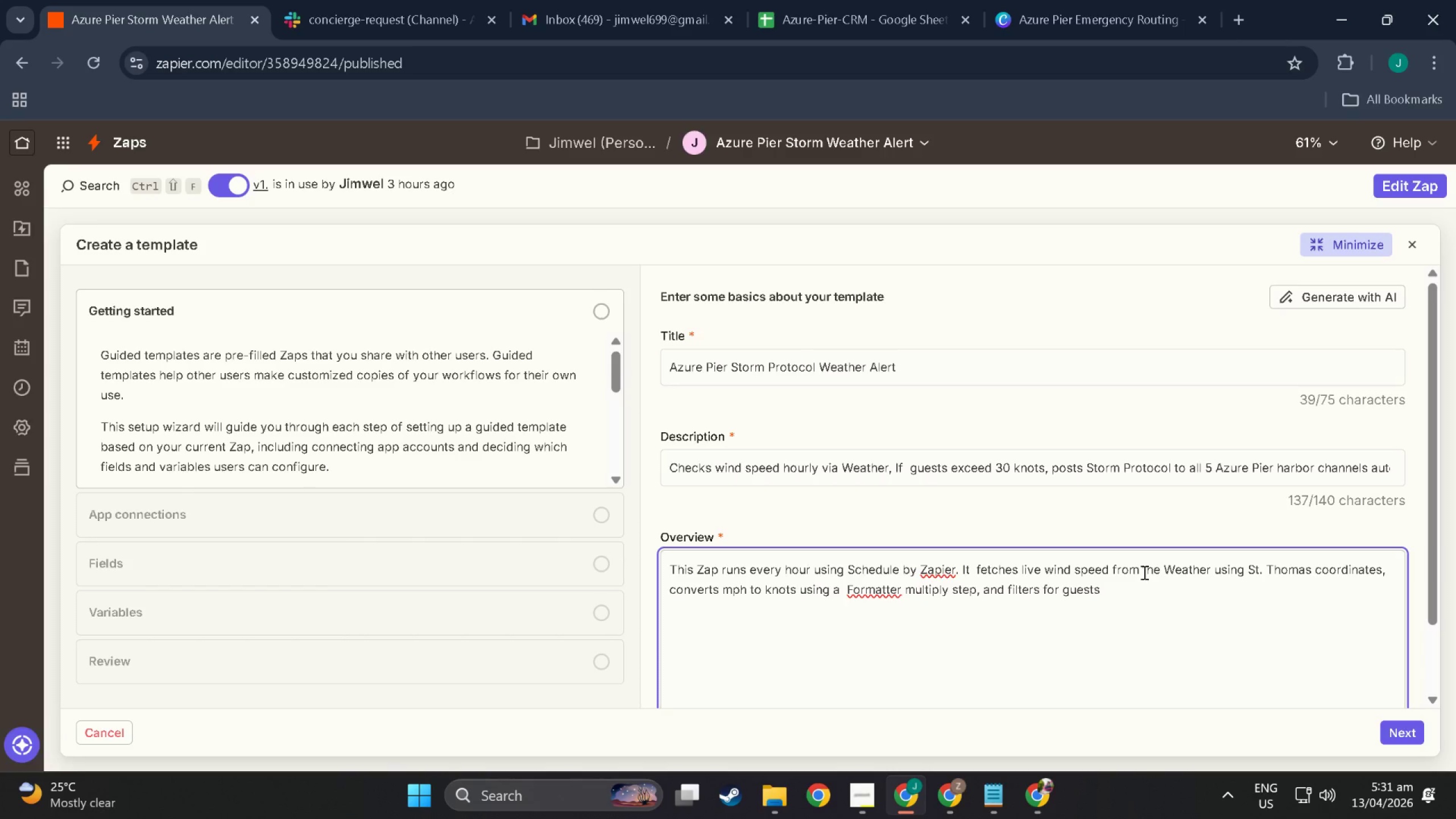 
wait(5.47)
 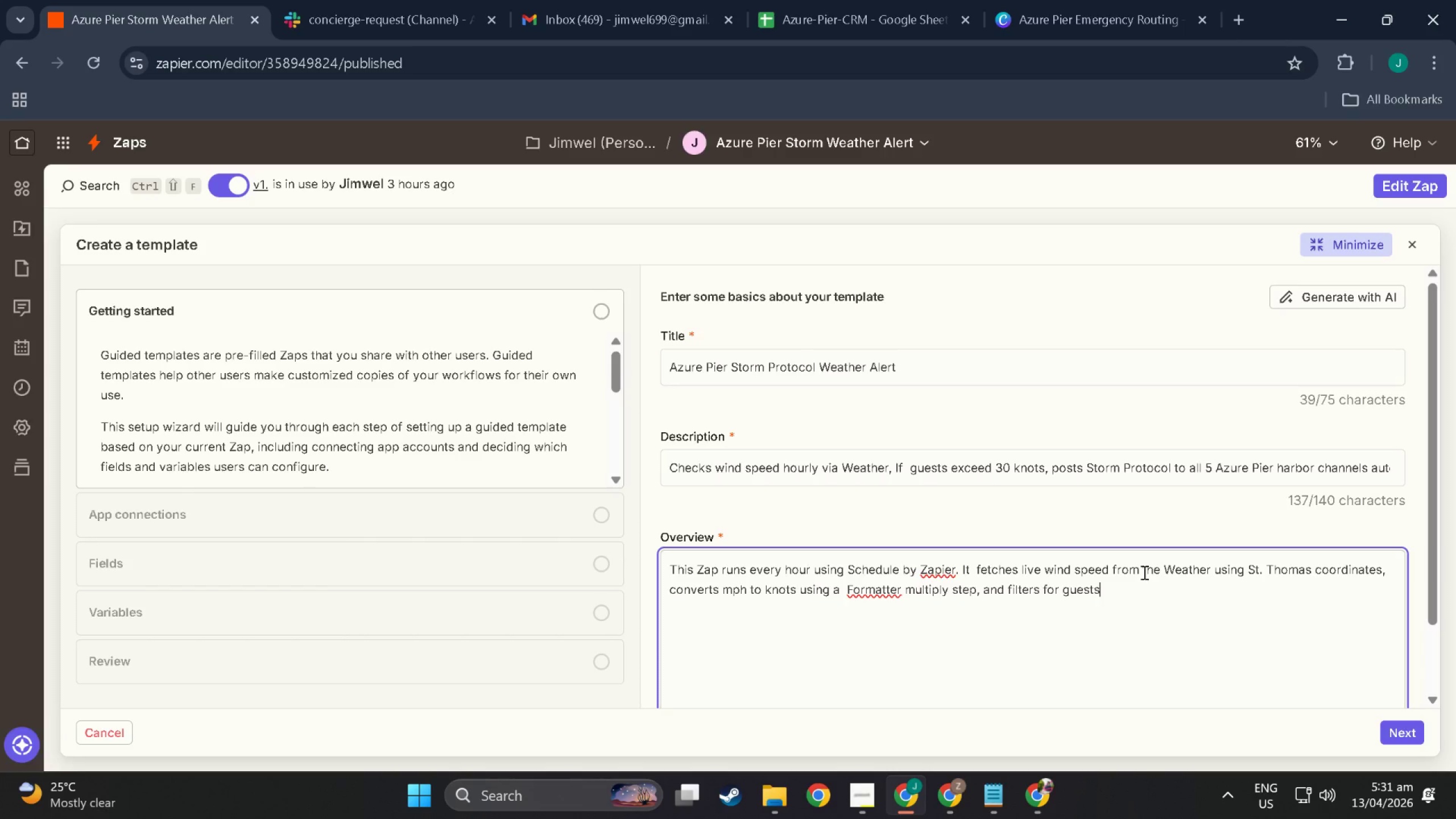 
key(Backspace)
key(Backspace)
key(Backspace)
key(Backspace)
type(sts exceeding 30 knots. When)
key(Backspace)
type(n thres)
 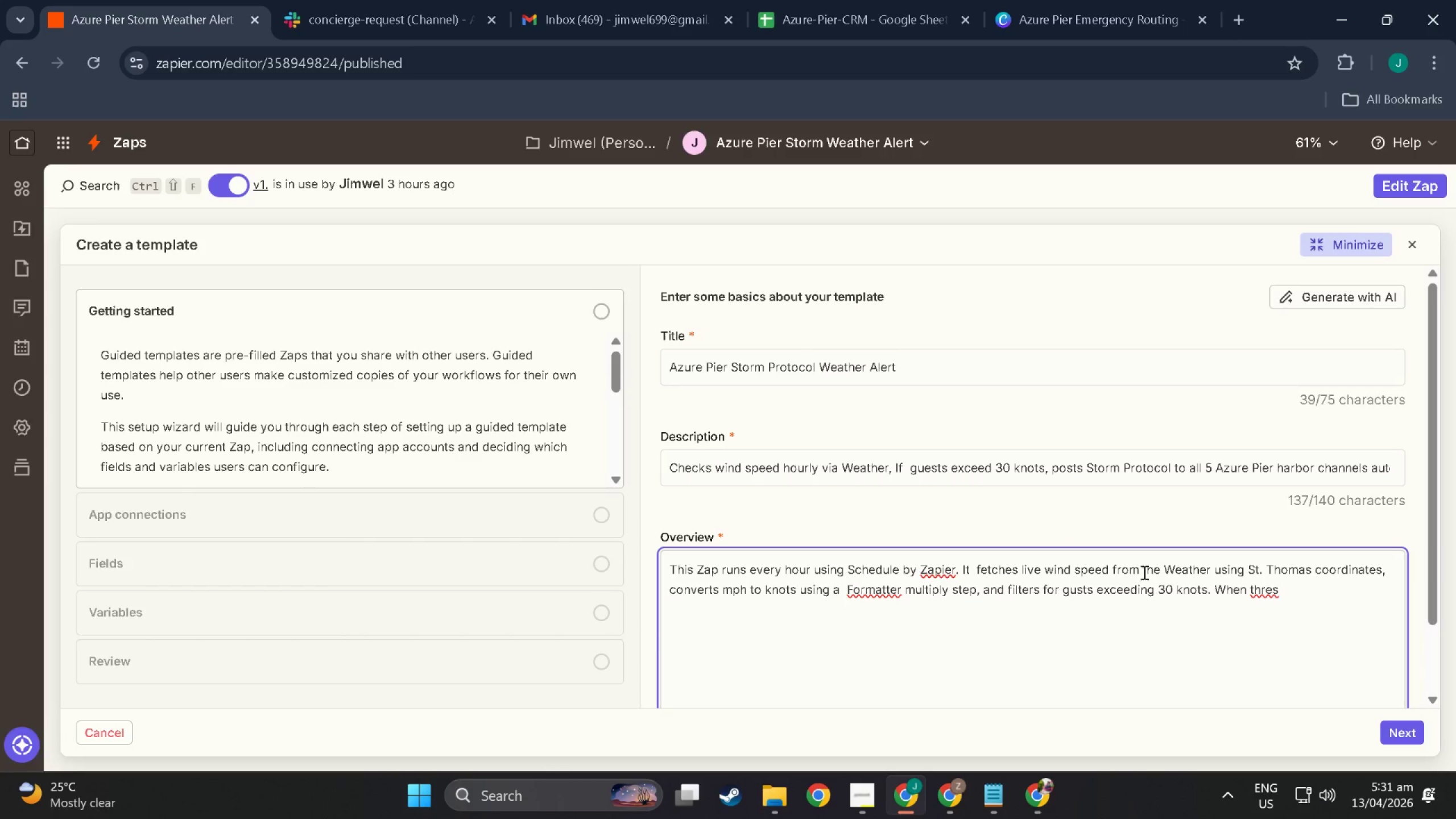 
type(hold )
 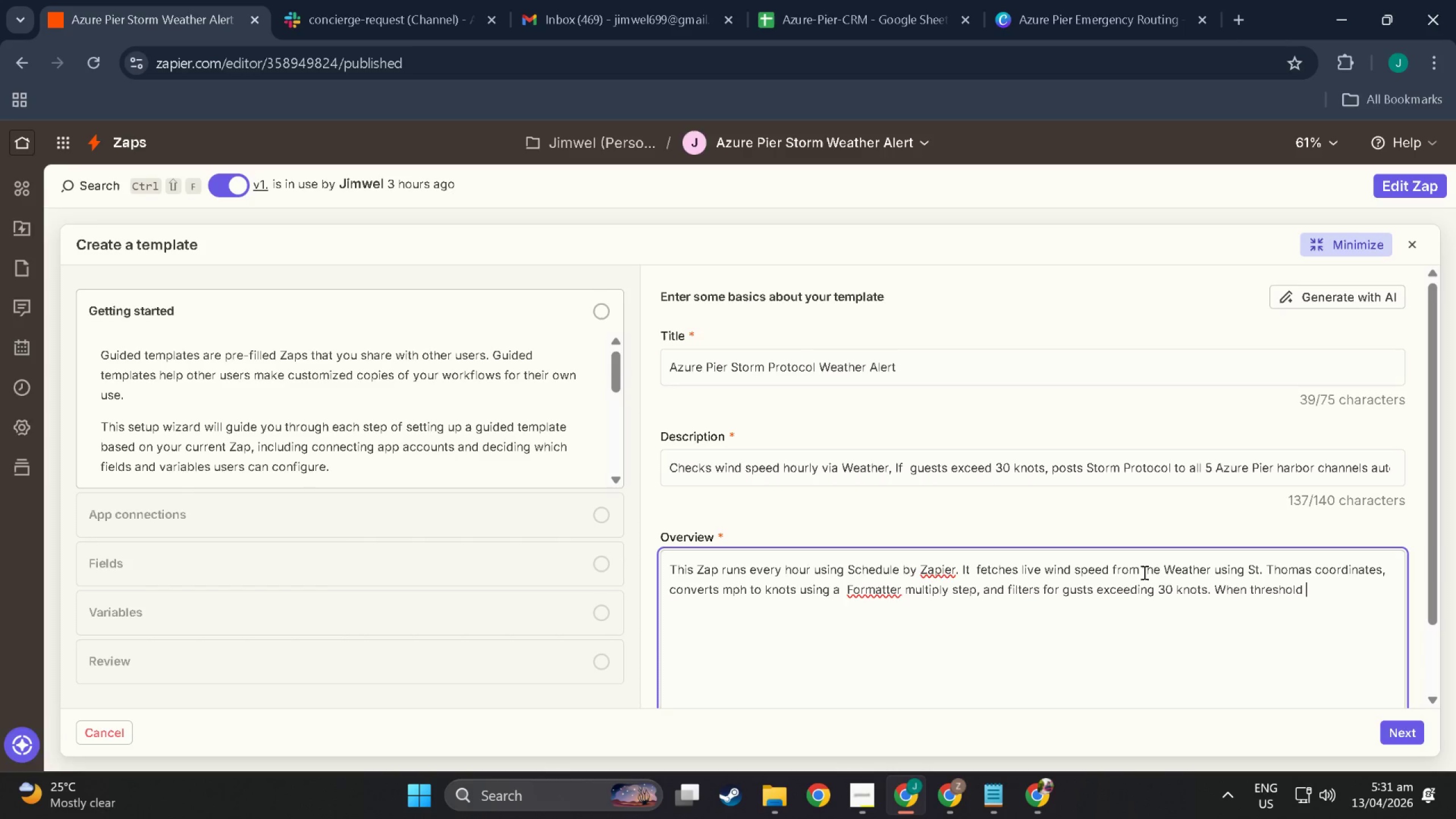 
type(is bran)
key(Backspace)
key(Backspace)
key(Backspace)
type(reached )
 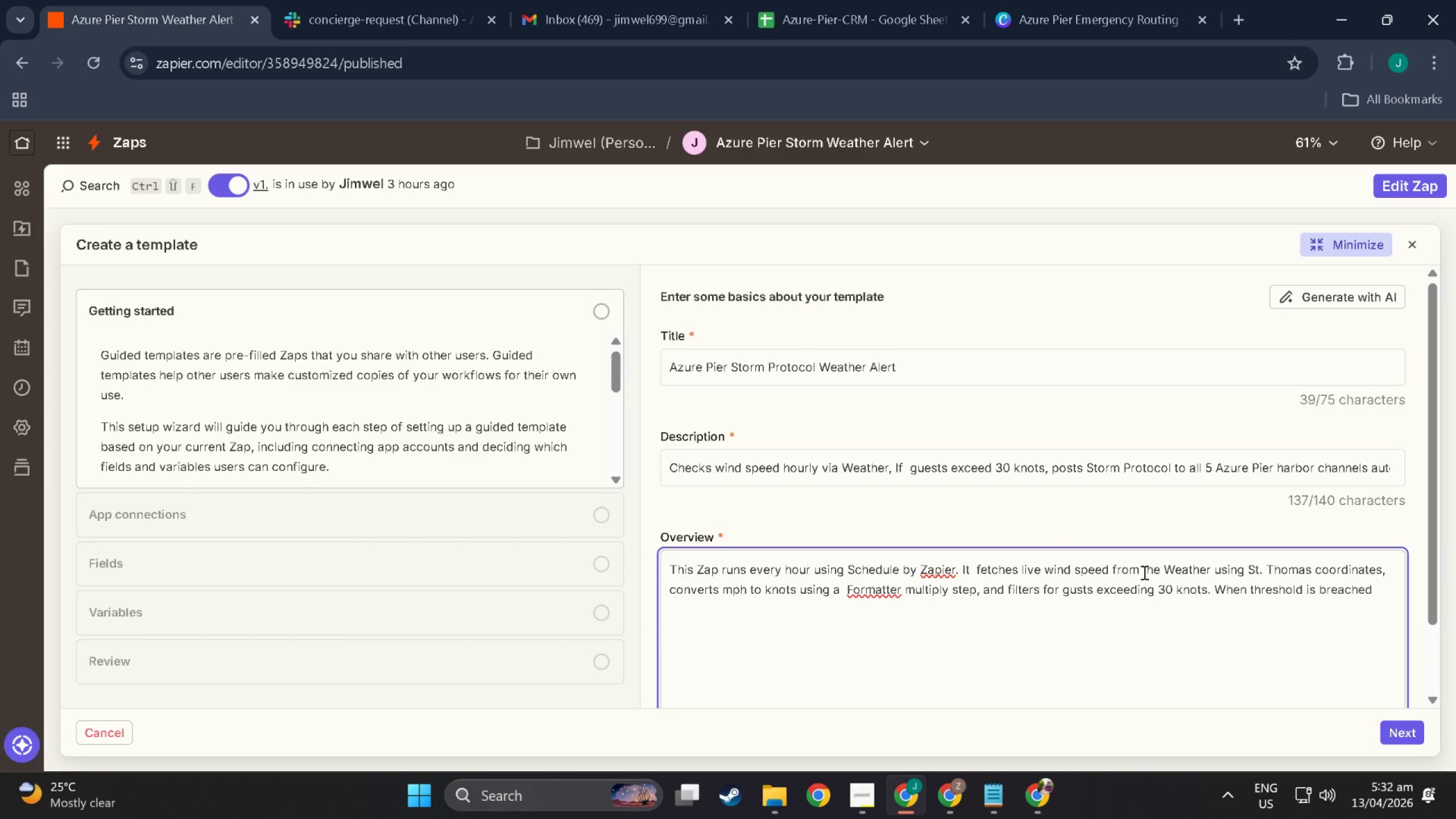 
type(it post )
 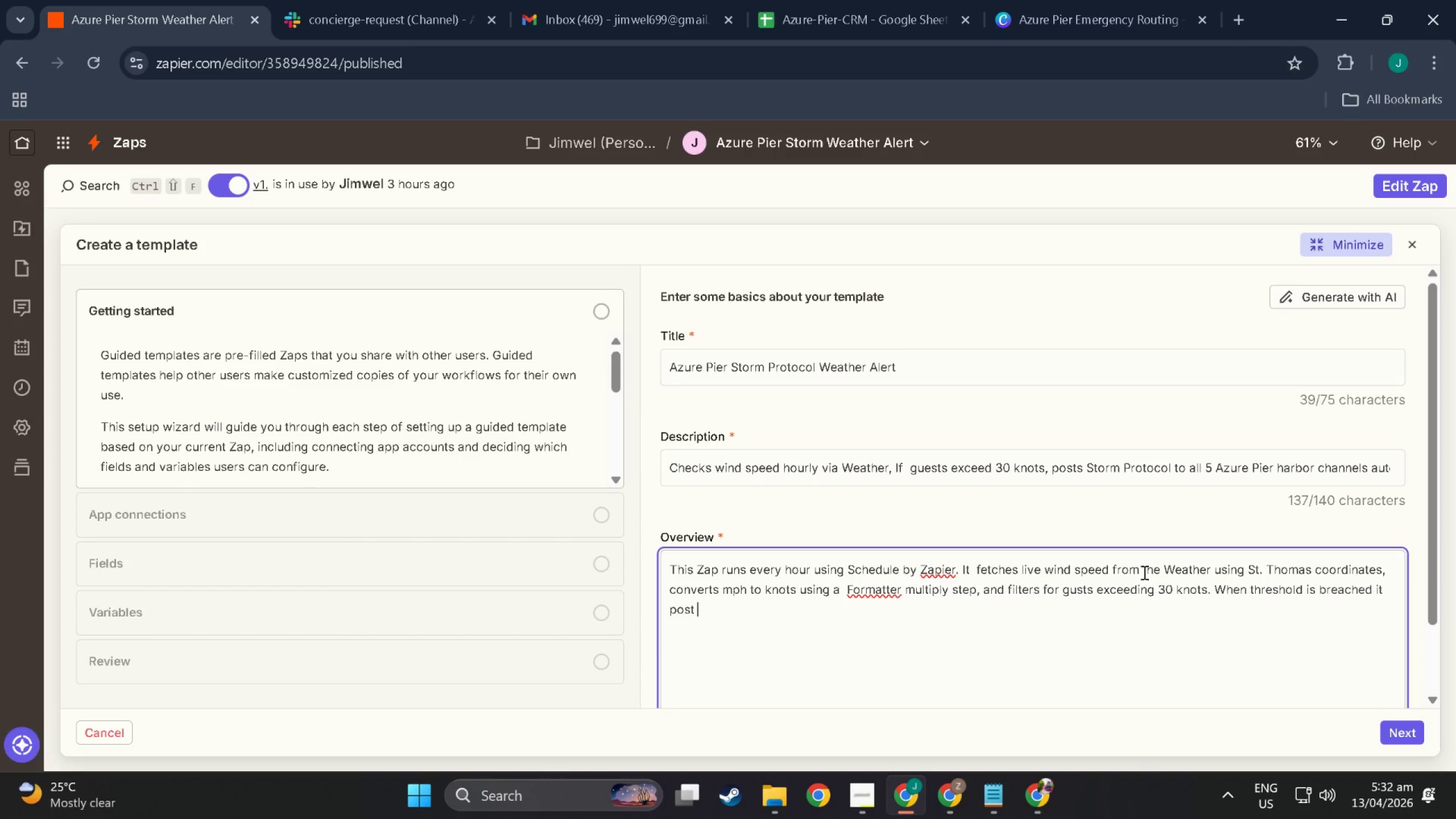 
wait(5.8)
 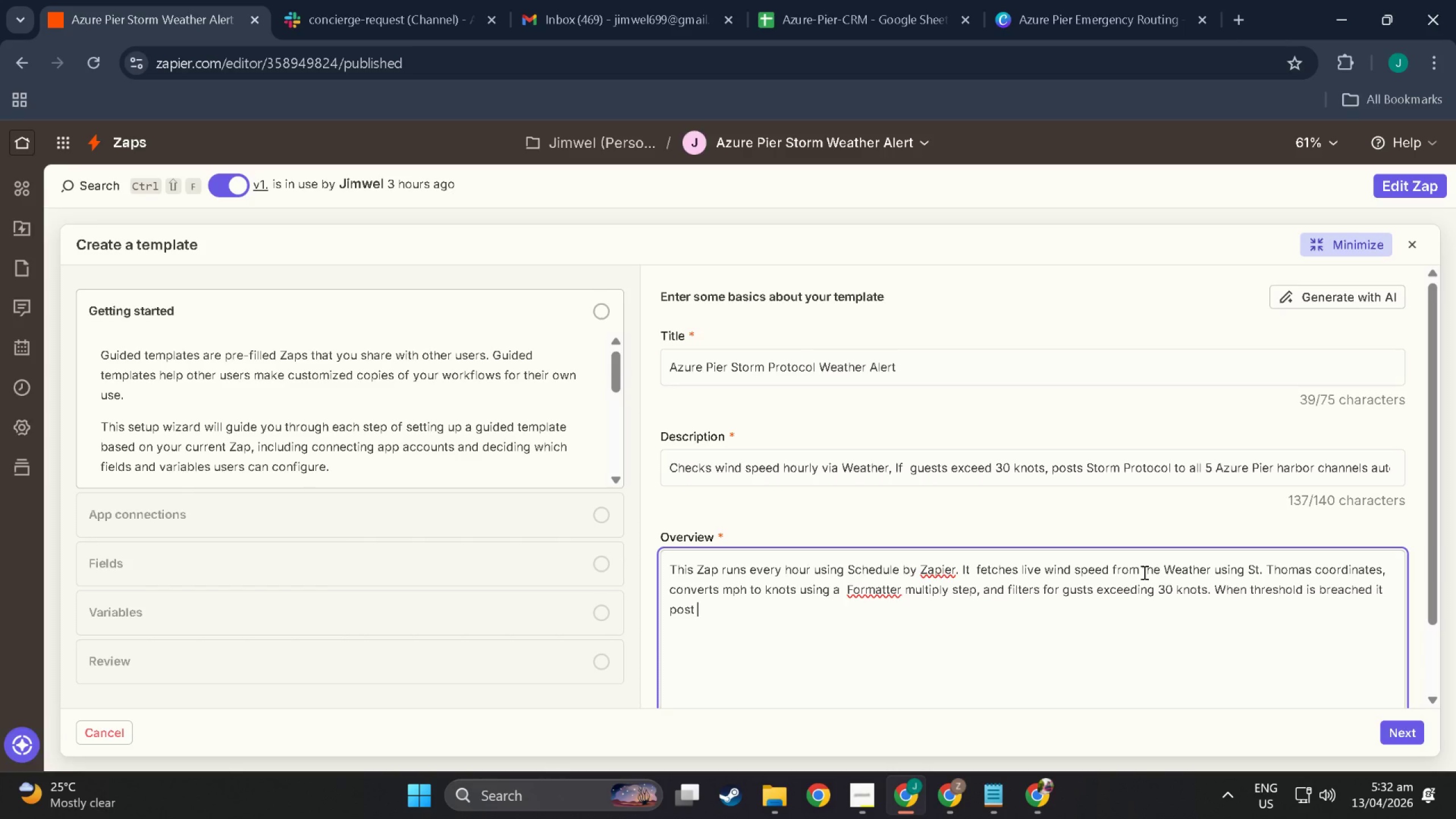 
key(Backspace)
type(s Storm Pr)
key(Backspace)
key(Backspace)
type(pROTOCOL IMST)
key(Backspace)
key(Backspace)
type(N)
key(Backspace)
key(Backspace)
type(N)
 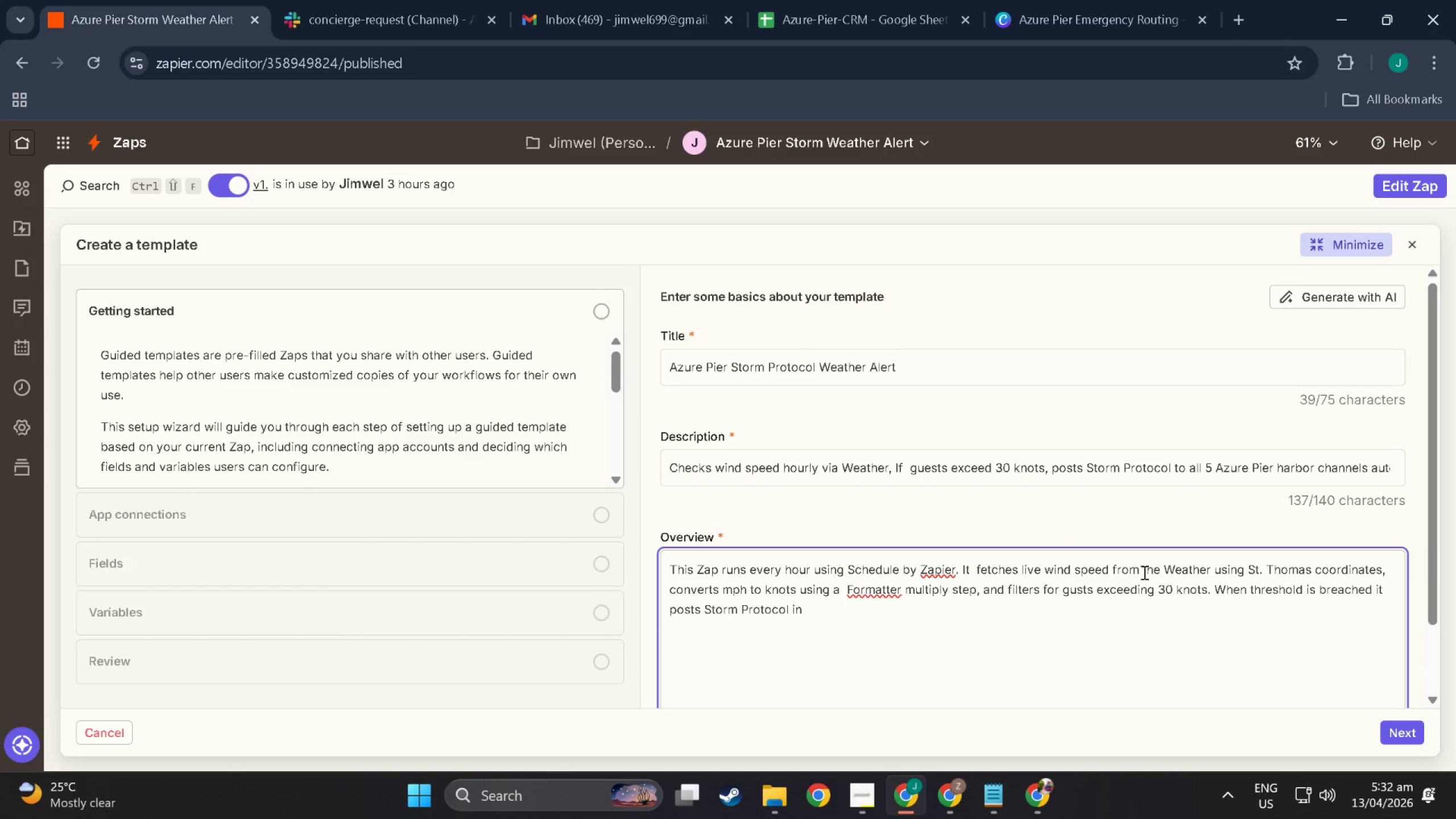 
hold_key(key=CapsLock, duration=0.34)
 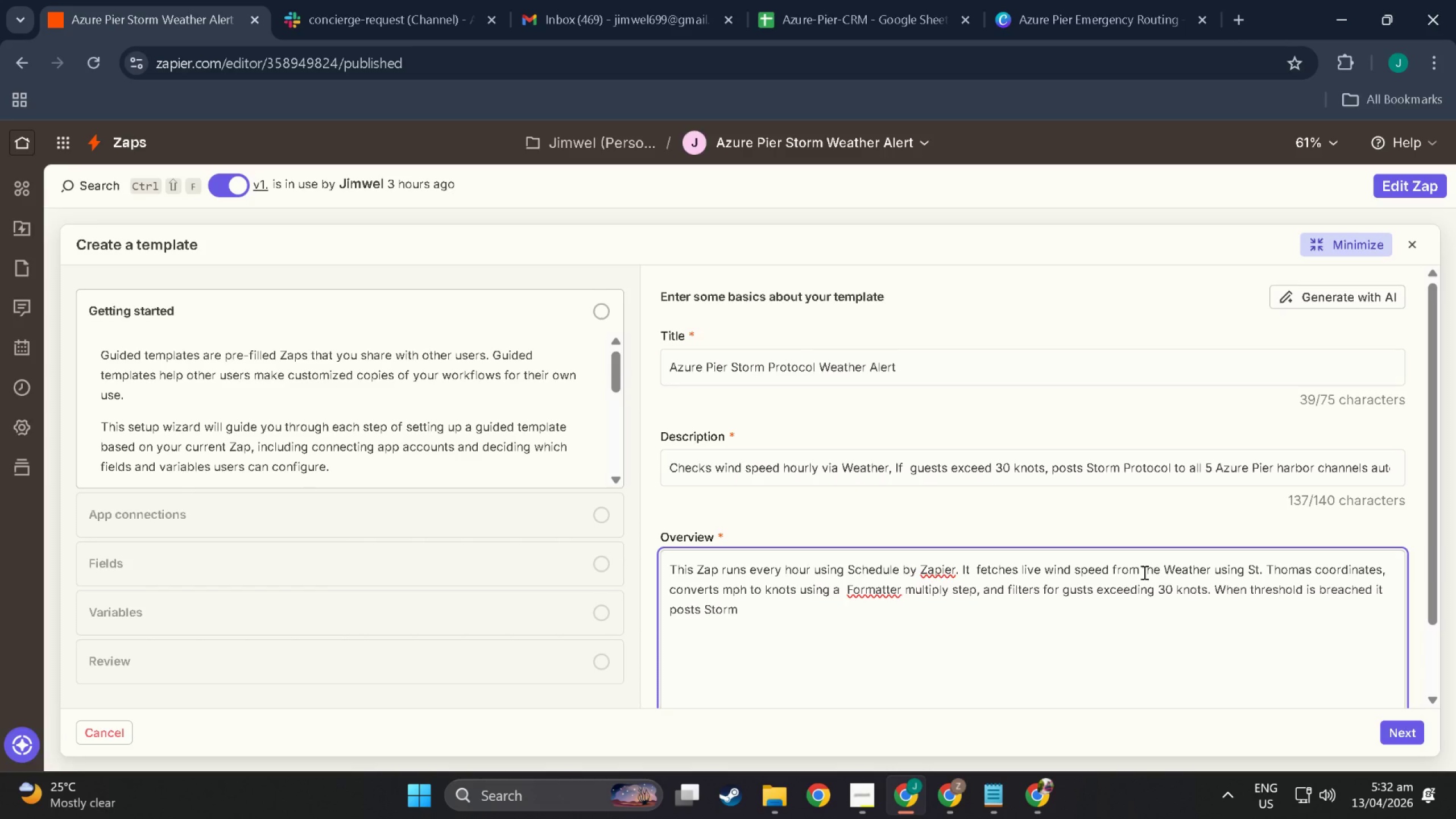 
wait(29.09)
 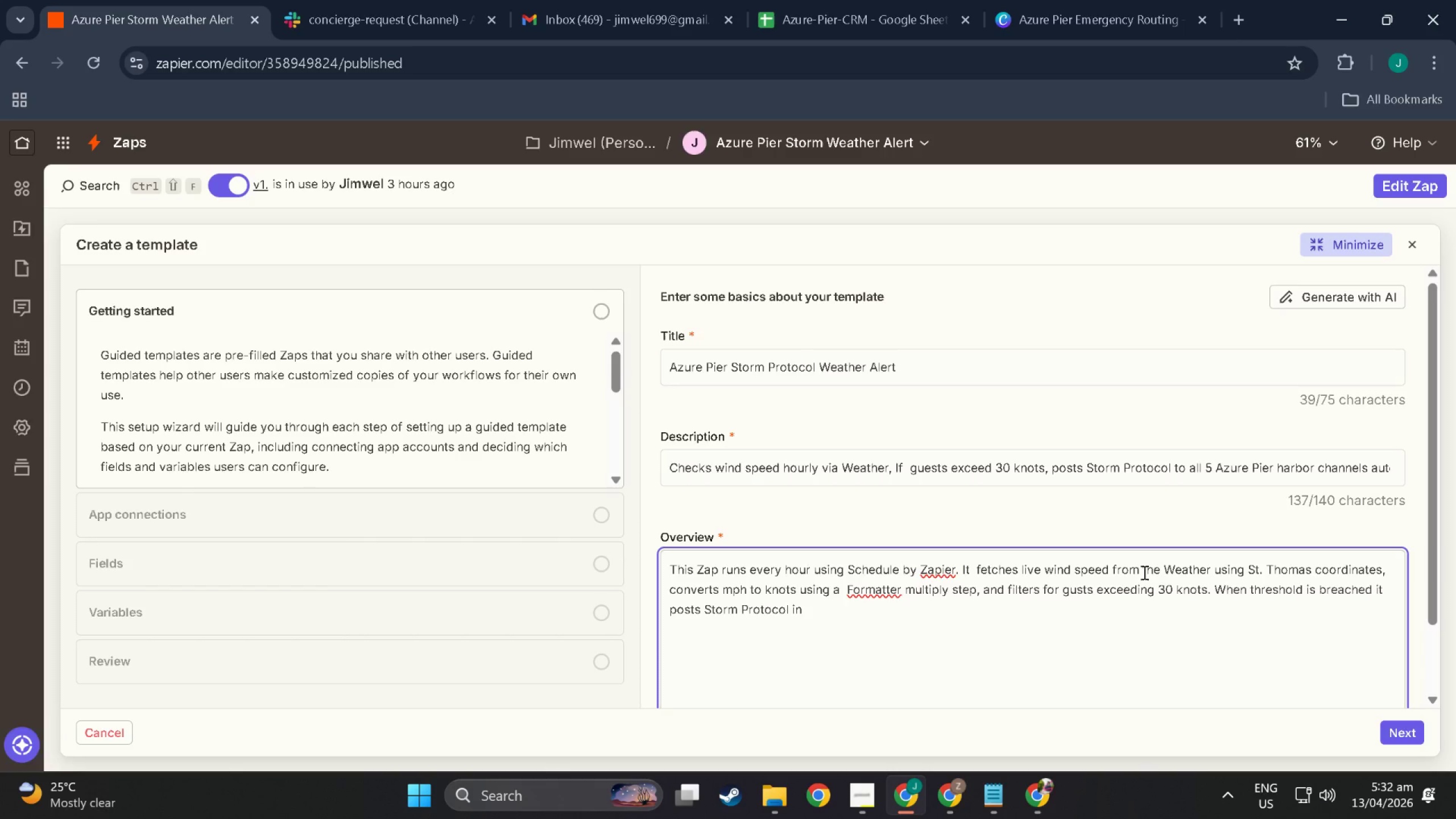 
key(Space)
 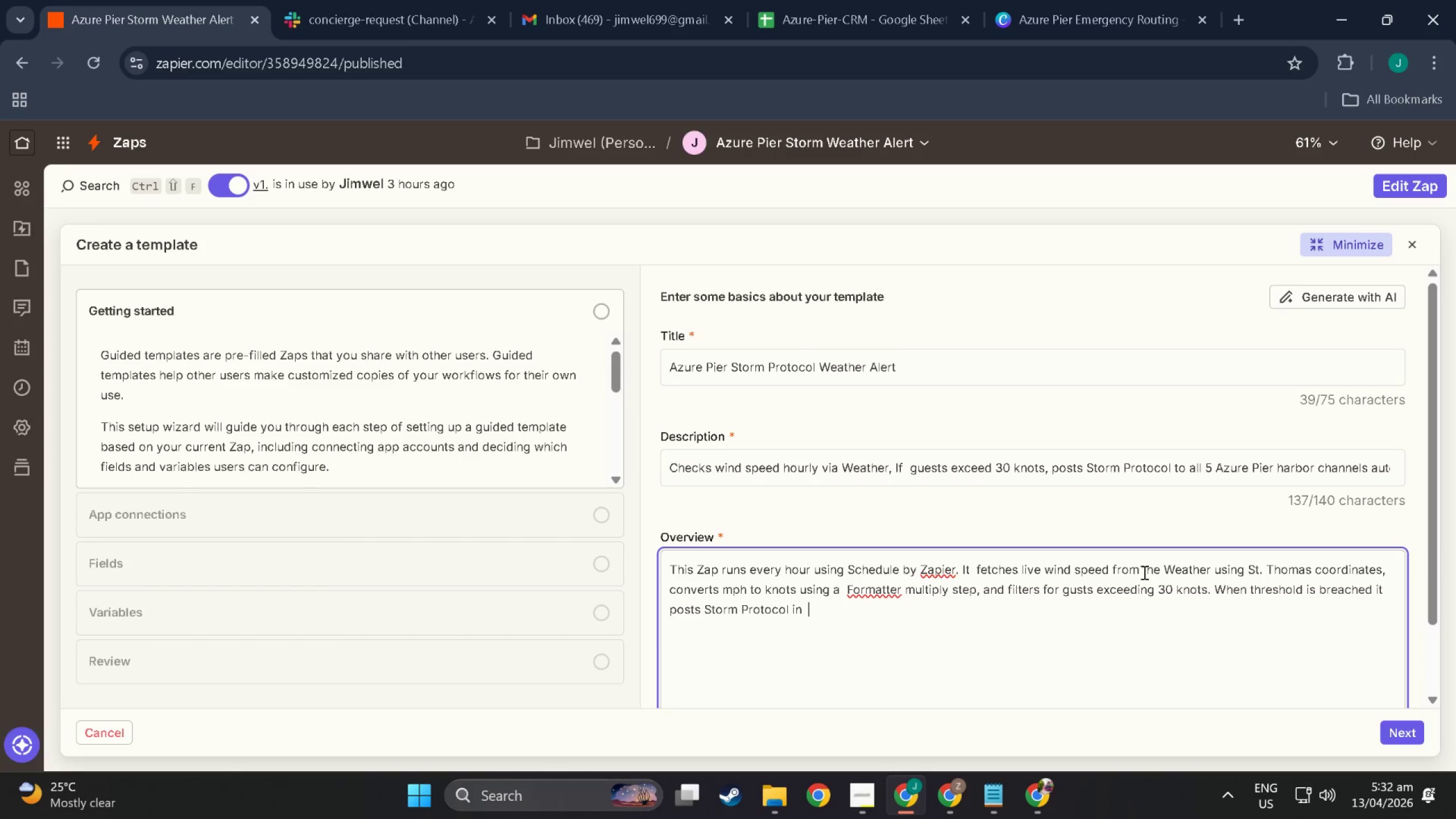 
key(Space)
 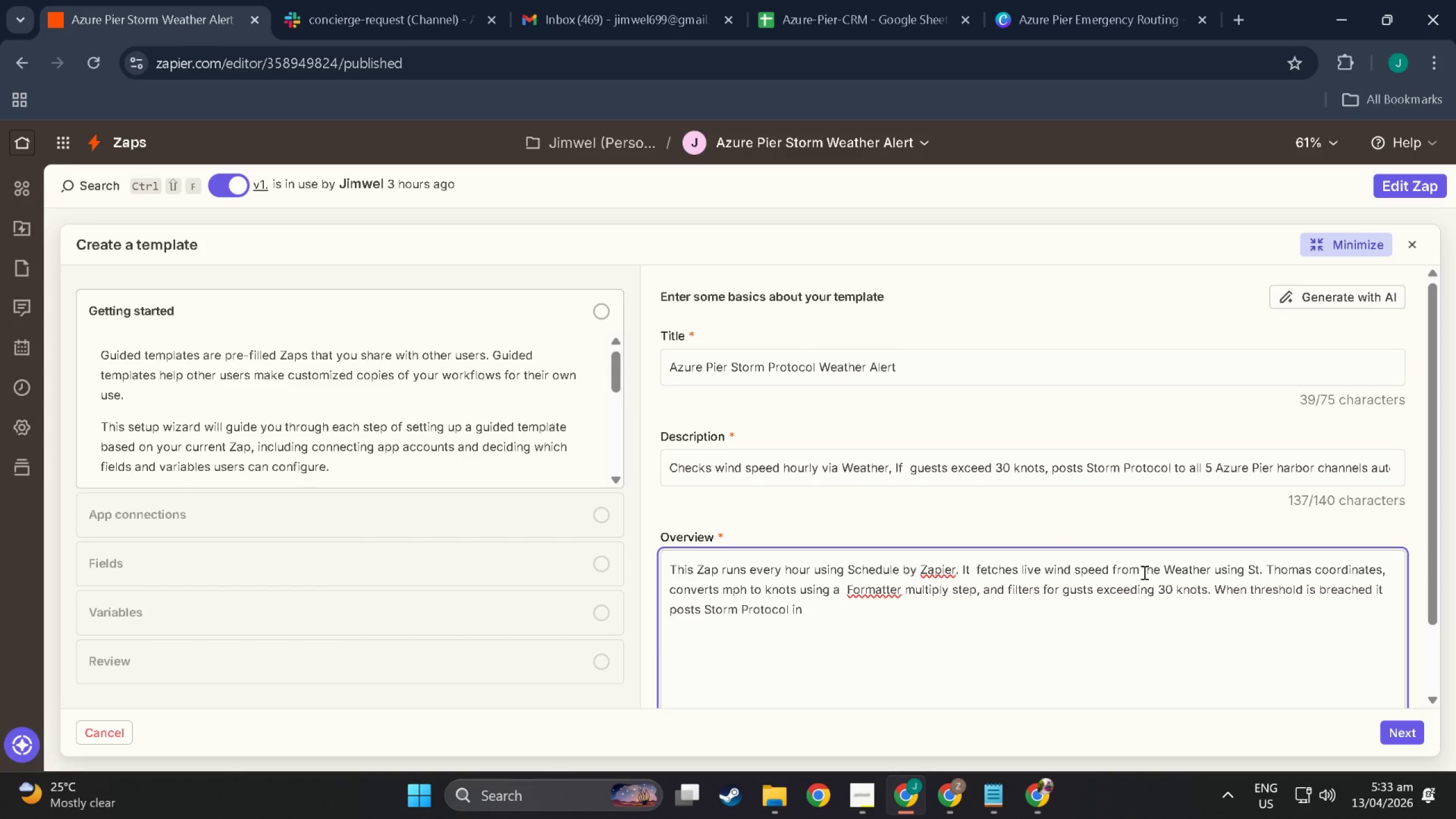 
wait(8.0)
 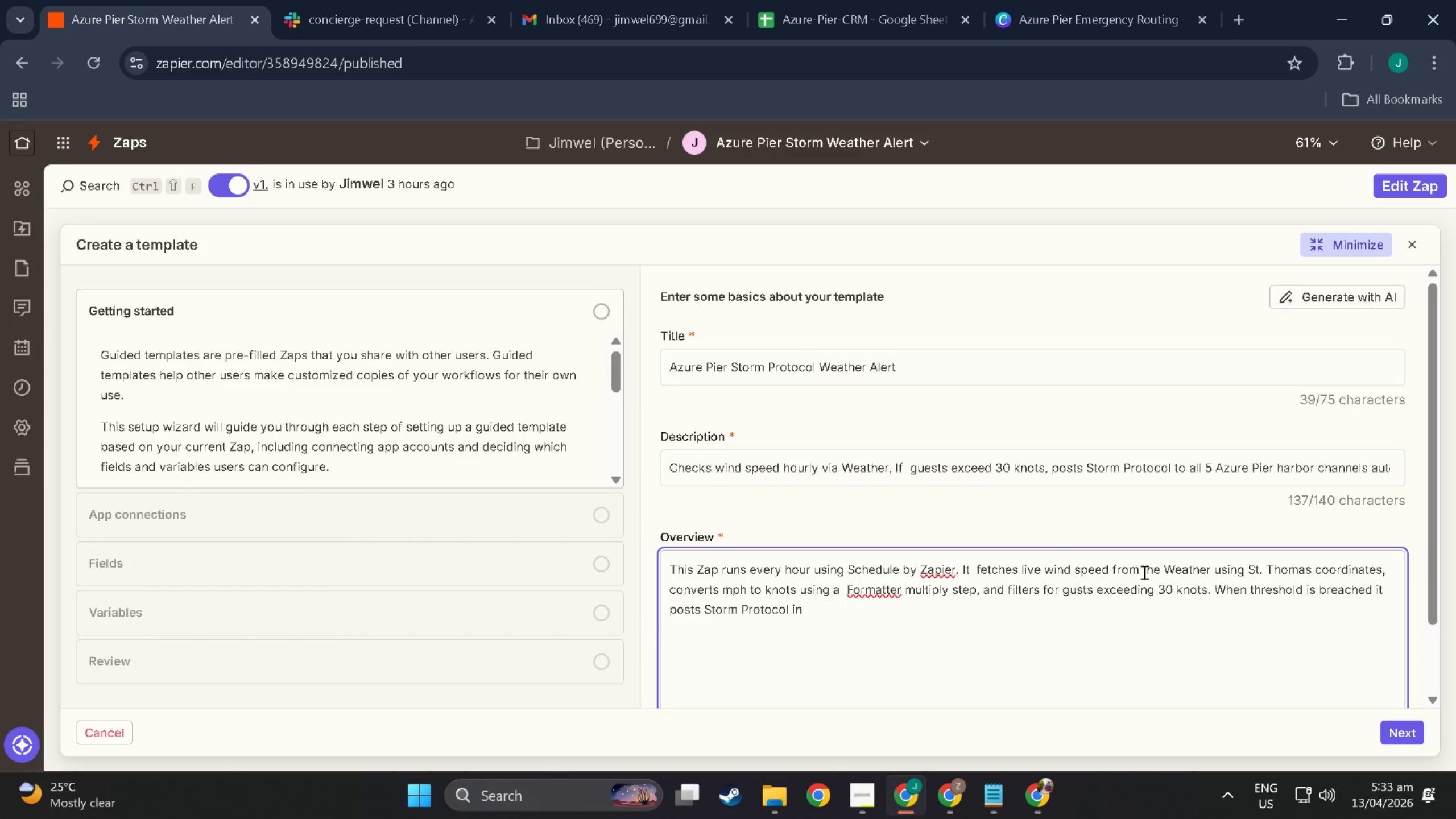 
key(Backspace)
 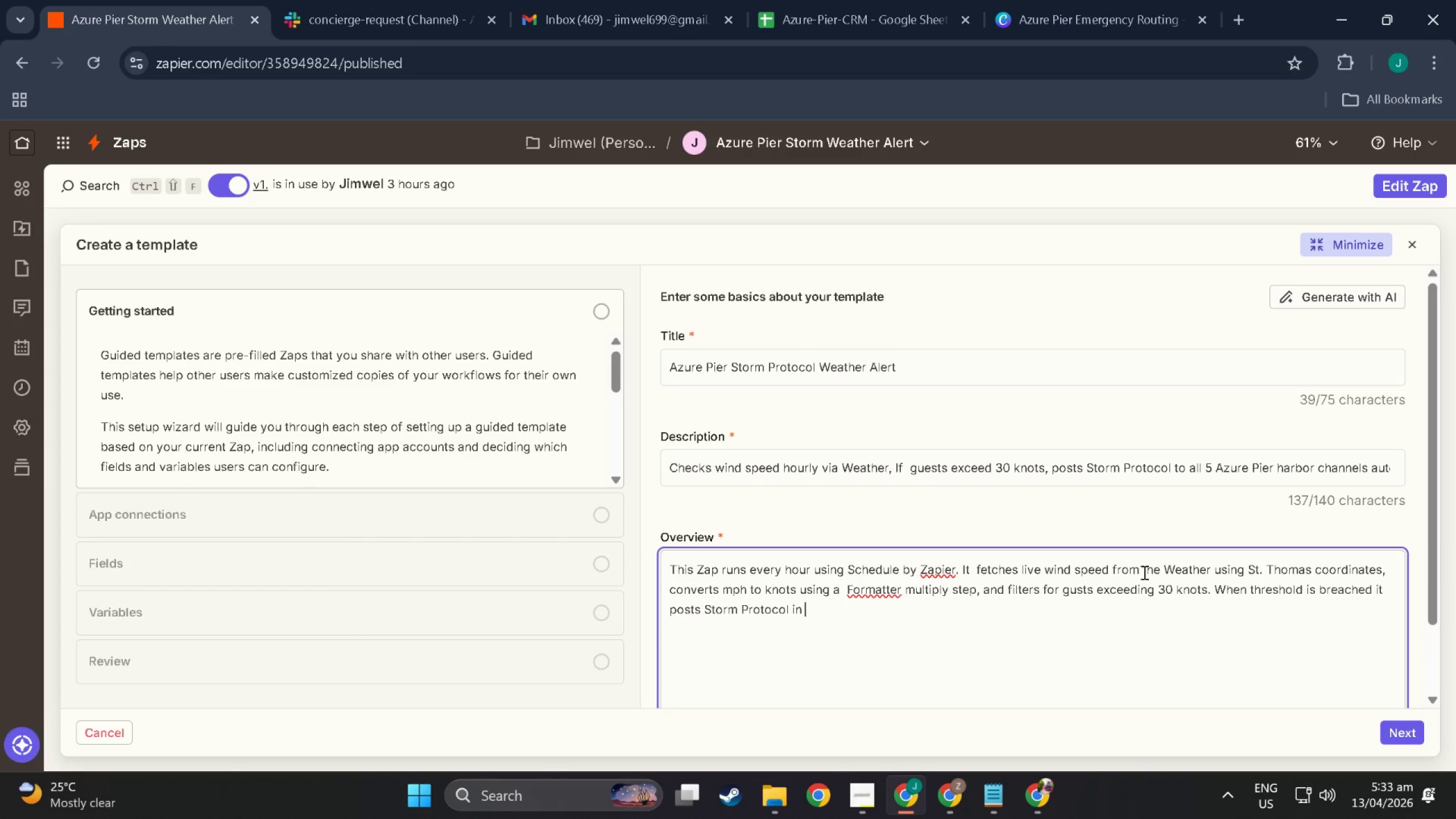 
type(st)
key(Backspace)
key(Backspace)
key(Backspace)
type(struction)
 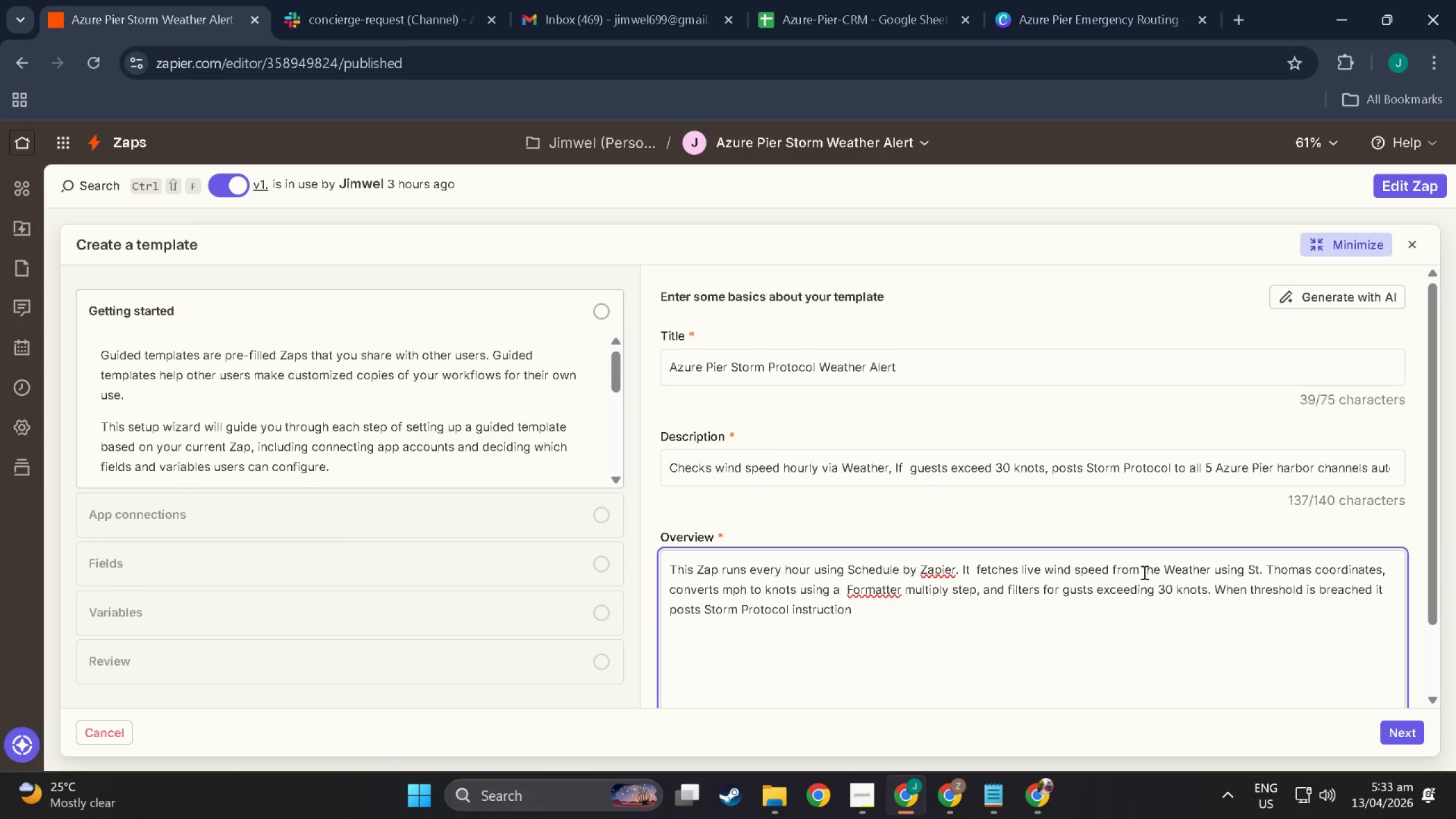 
key(S)
 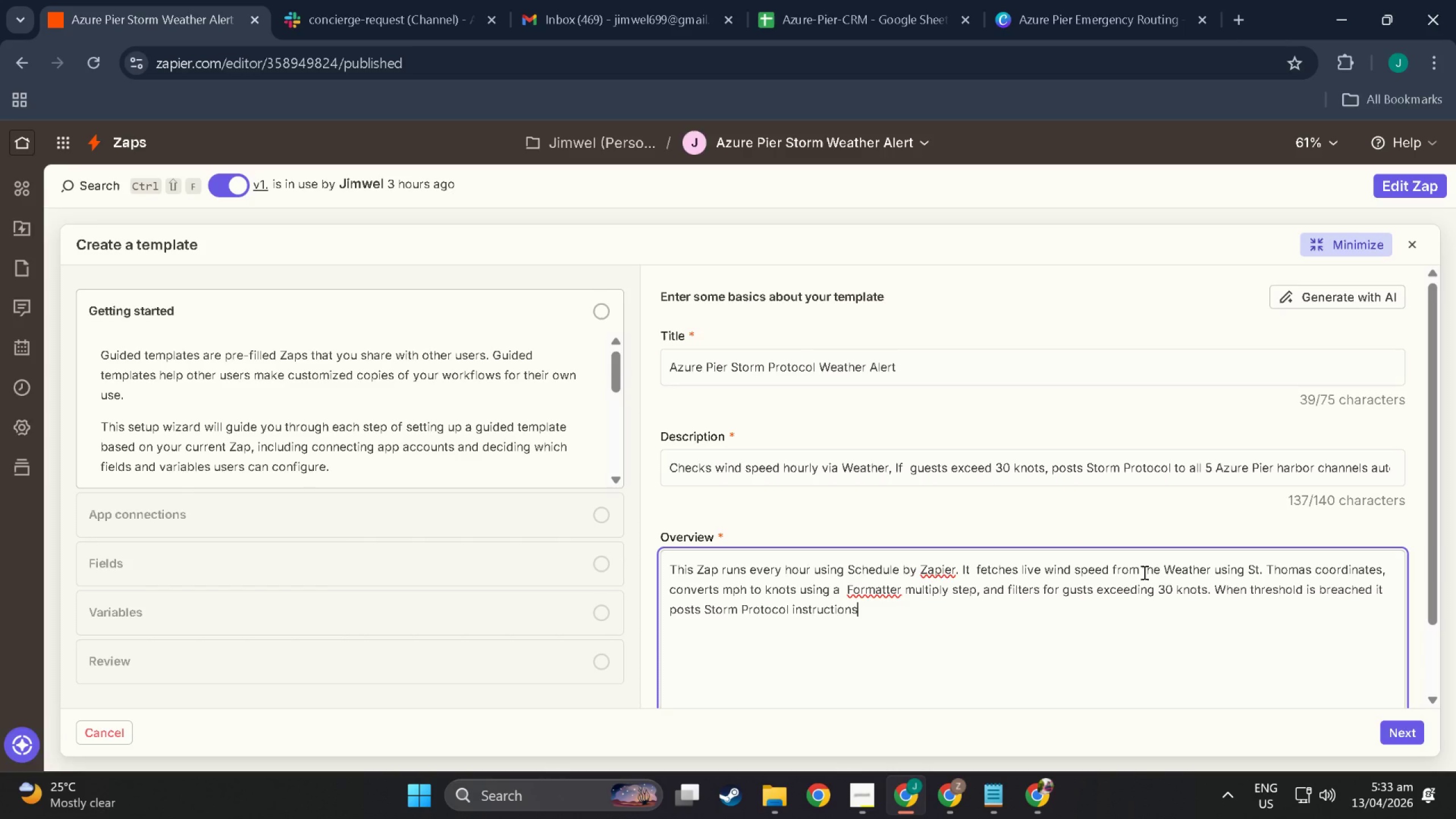 
key(Space)
 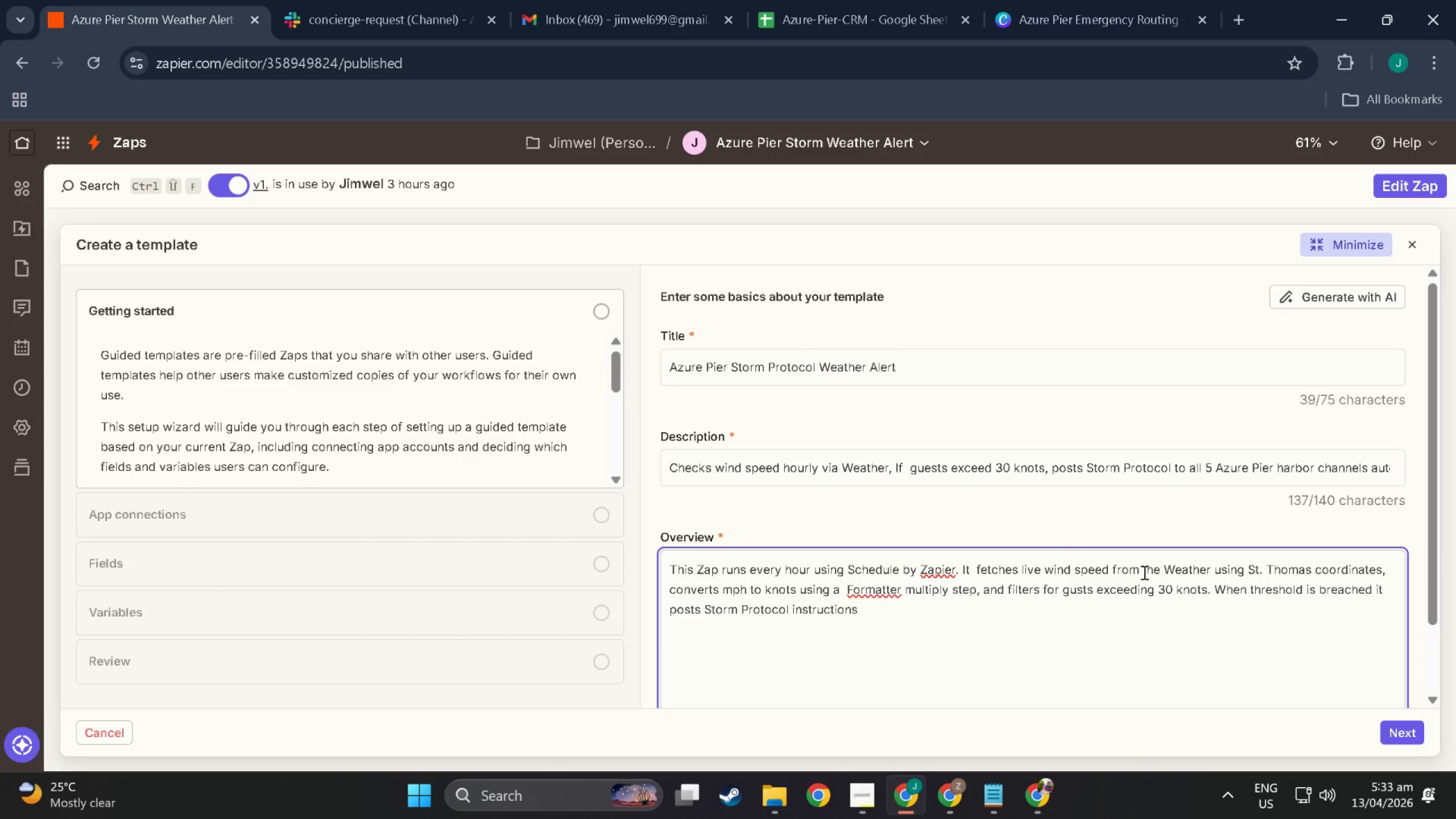 
wait(14.97)
 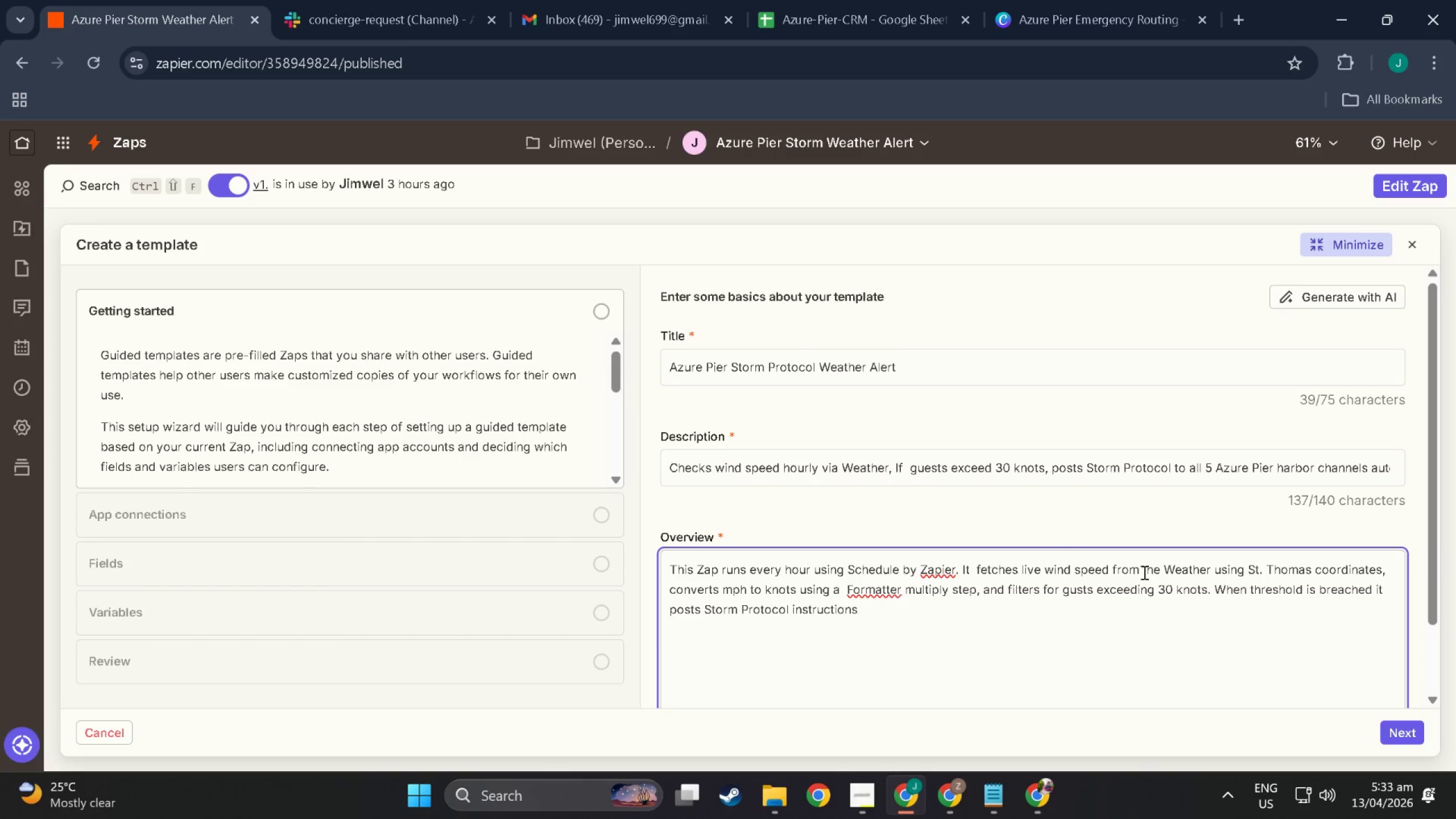 
key(V)
 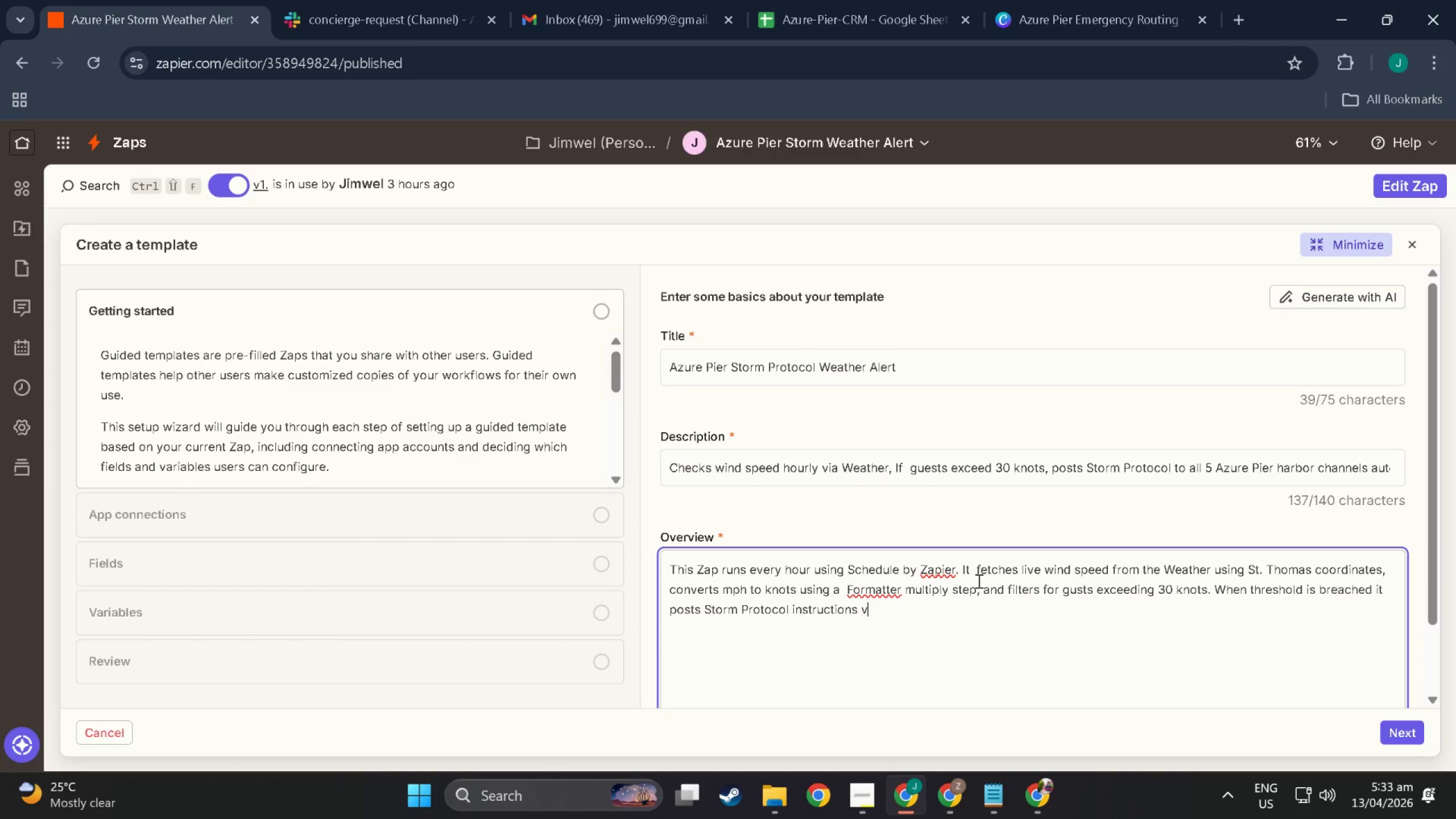 
key(Space)
 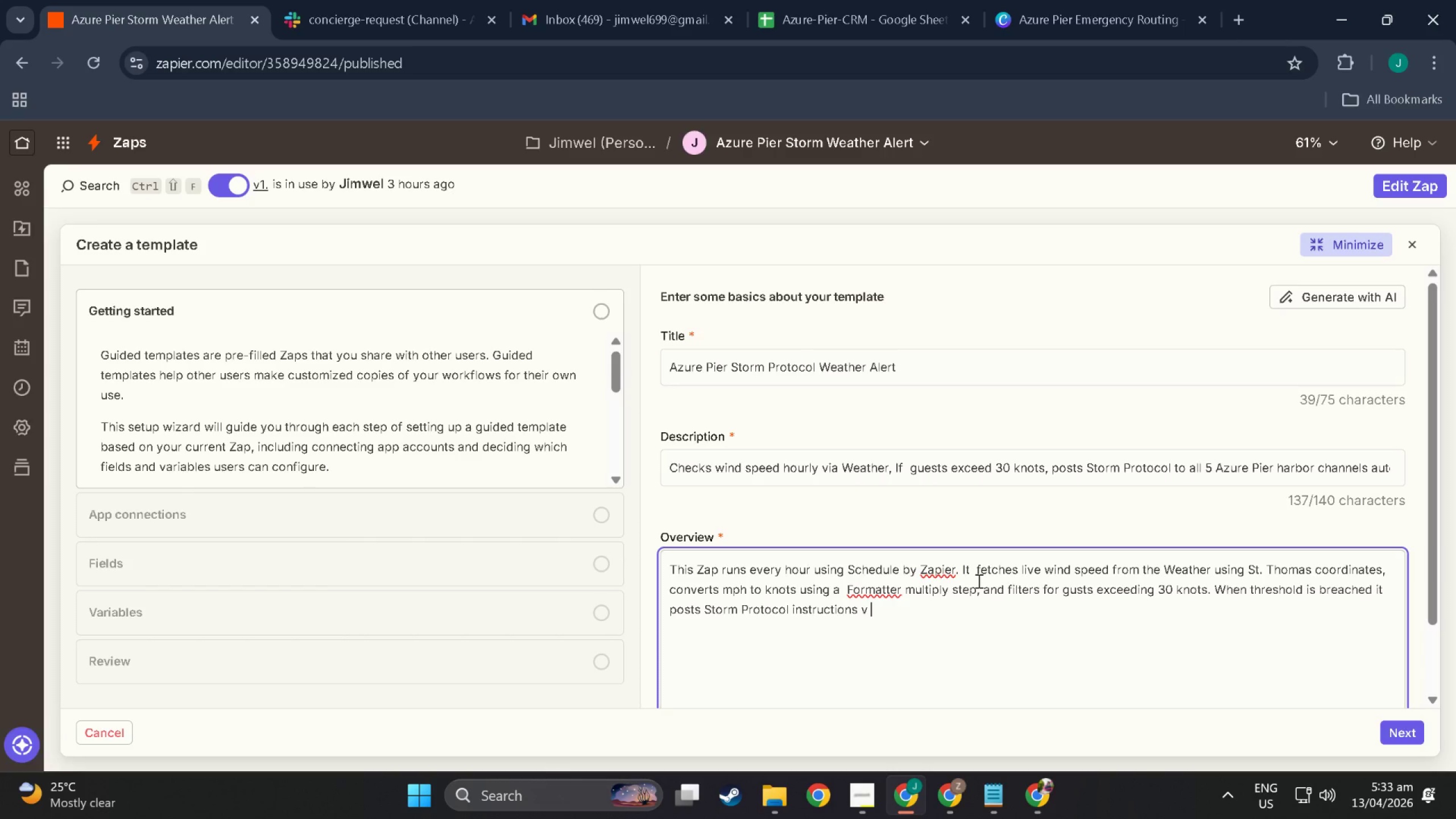 
key(Backspace)
 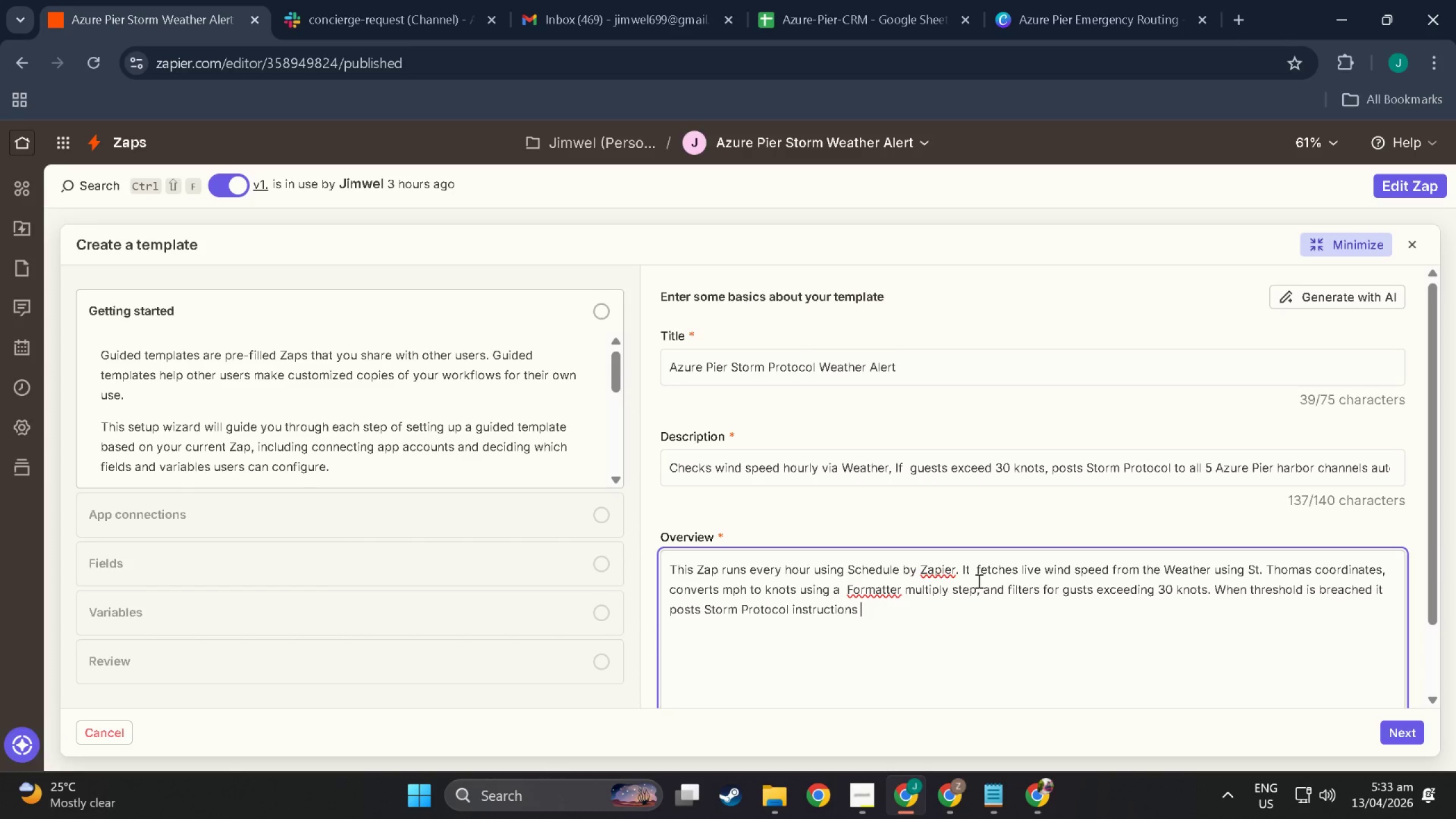 
key(Backspace)
 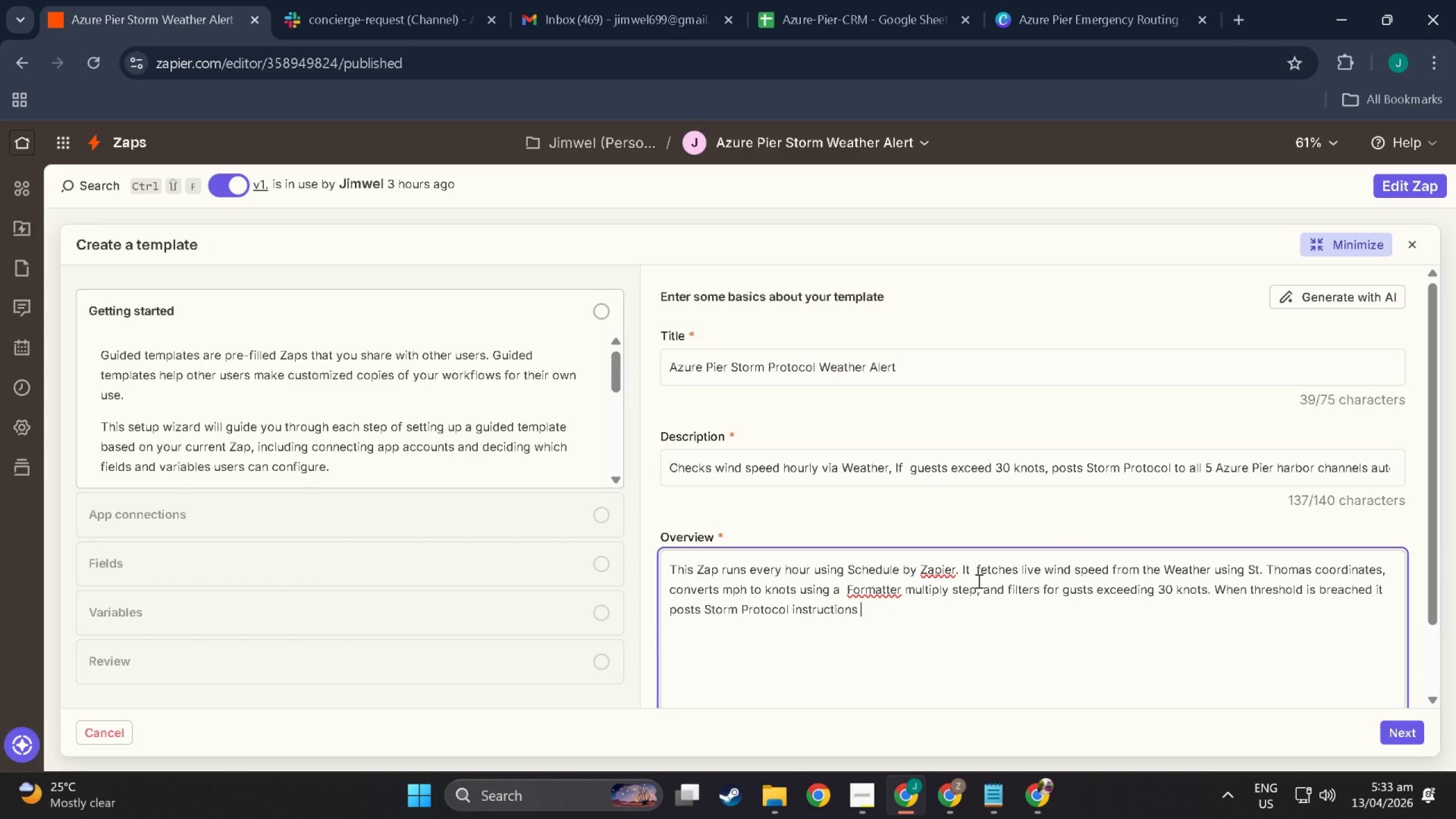 
key(Backspace)
 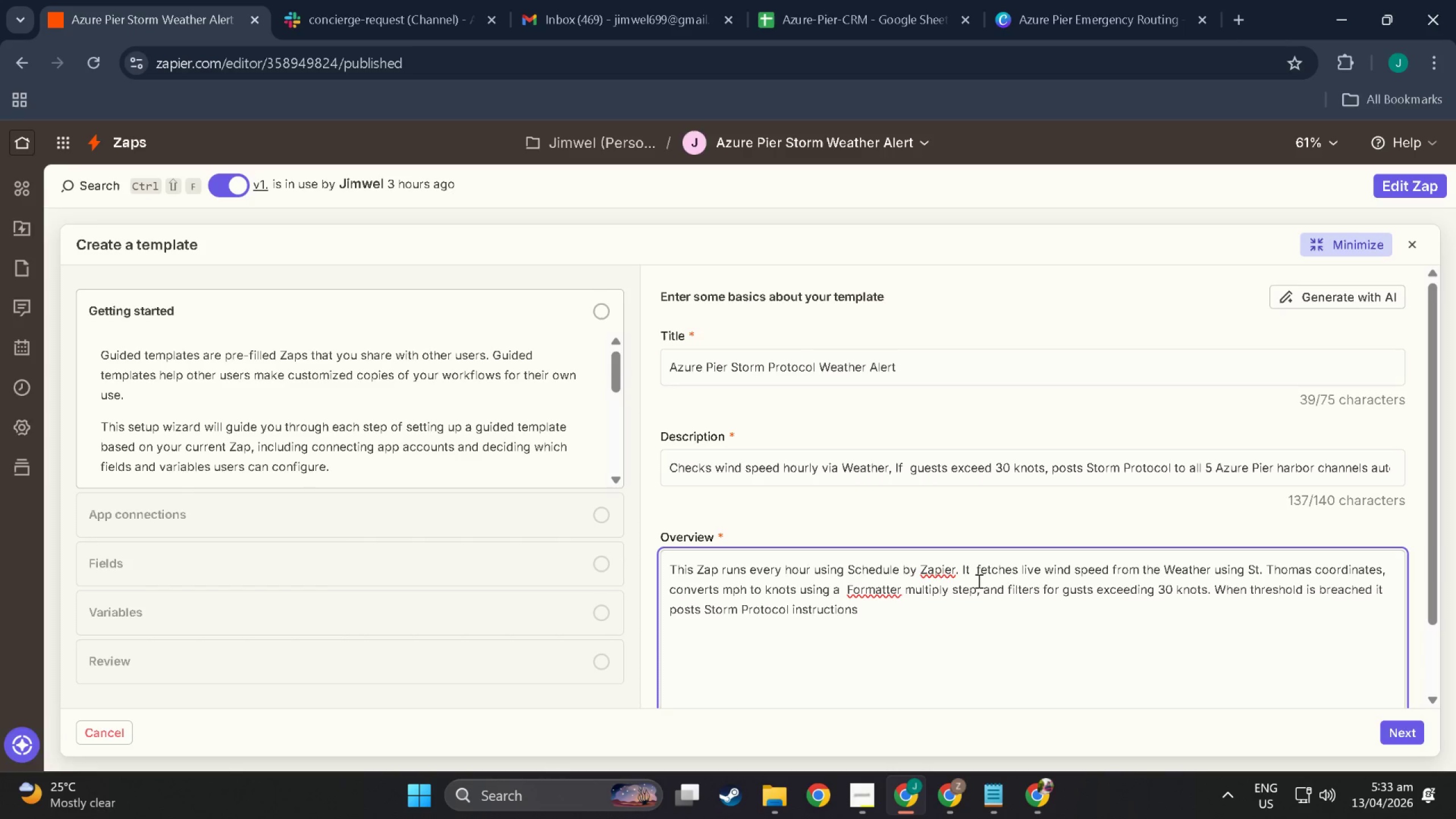 
key(Space)
 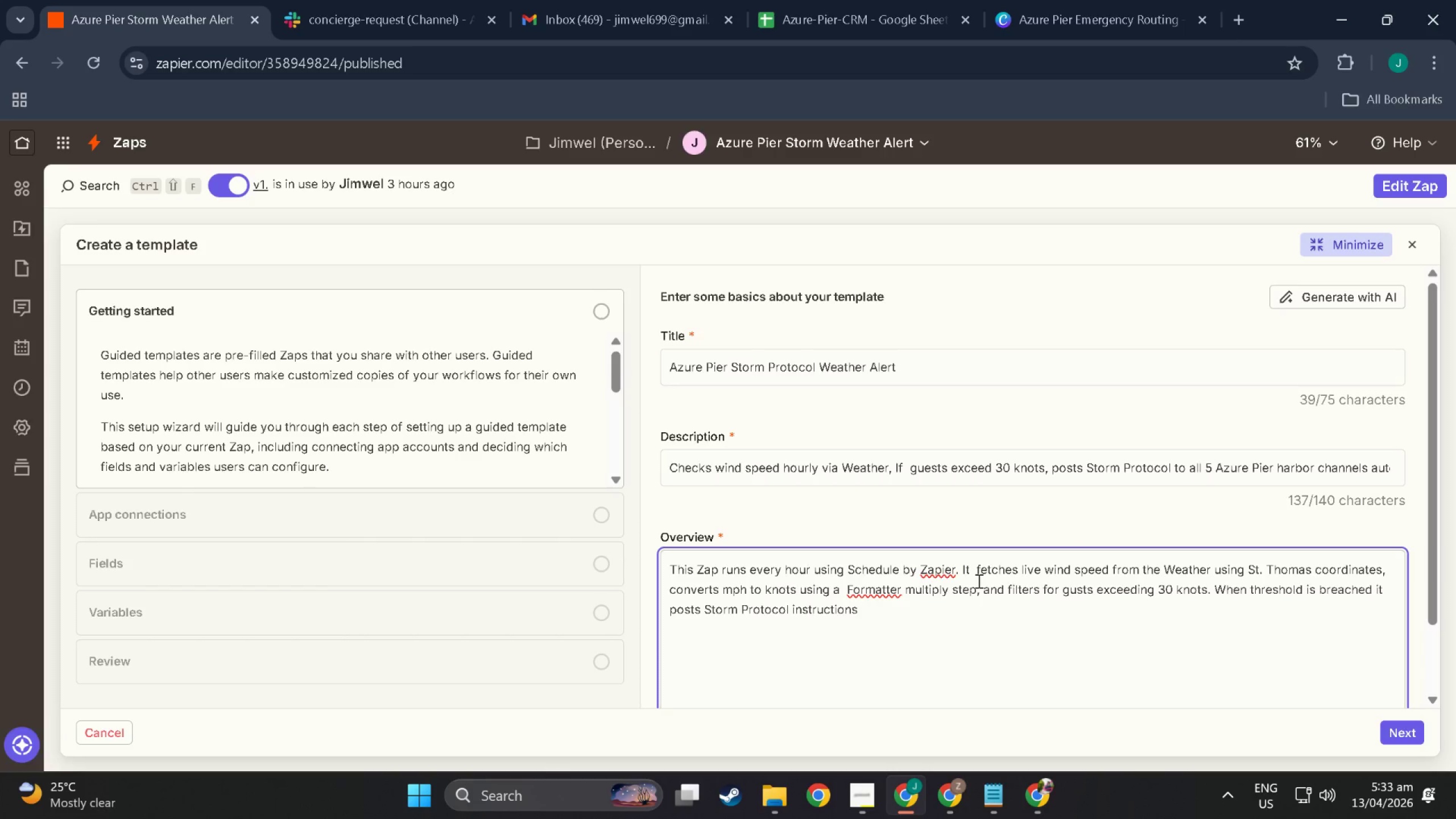 
wait(7.75)
 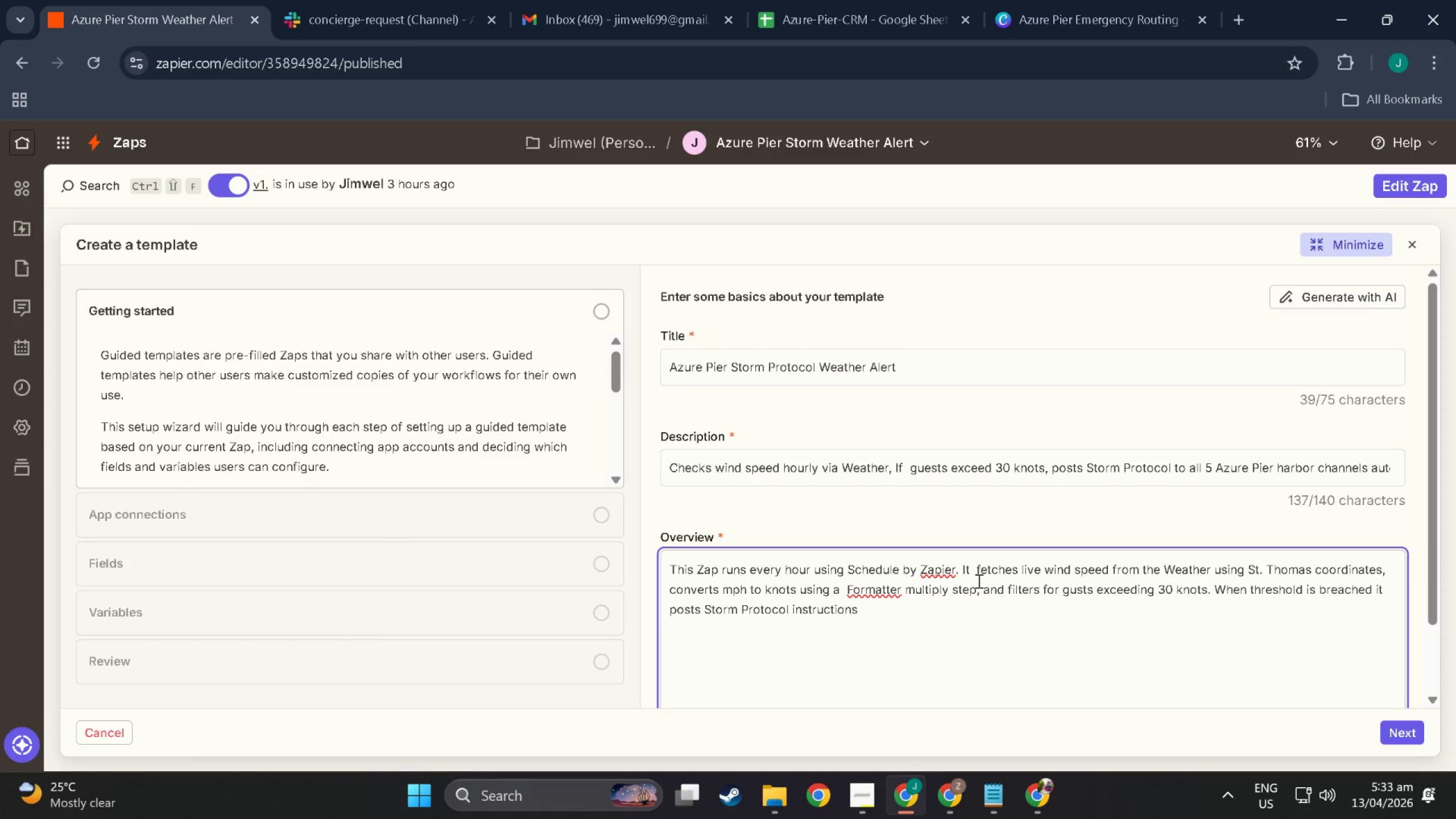 
type(simultaneously to all five harbor channel  via)
key(Backspace)
key(Backspace)
key(Backspace)
key(Backspace)
type(via )
 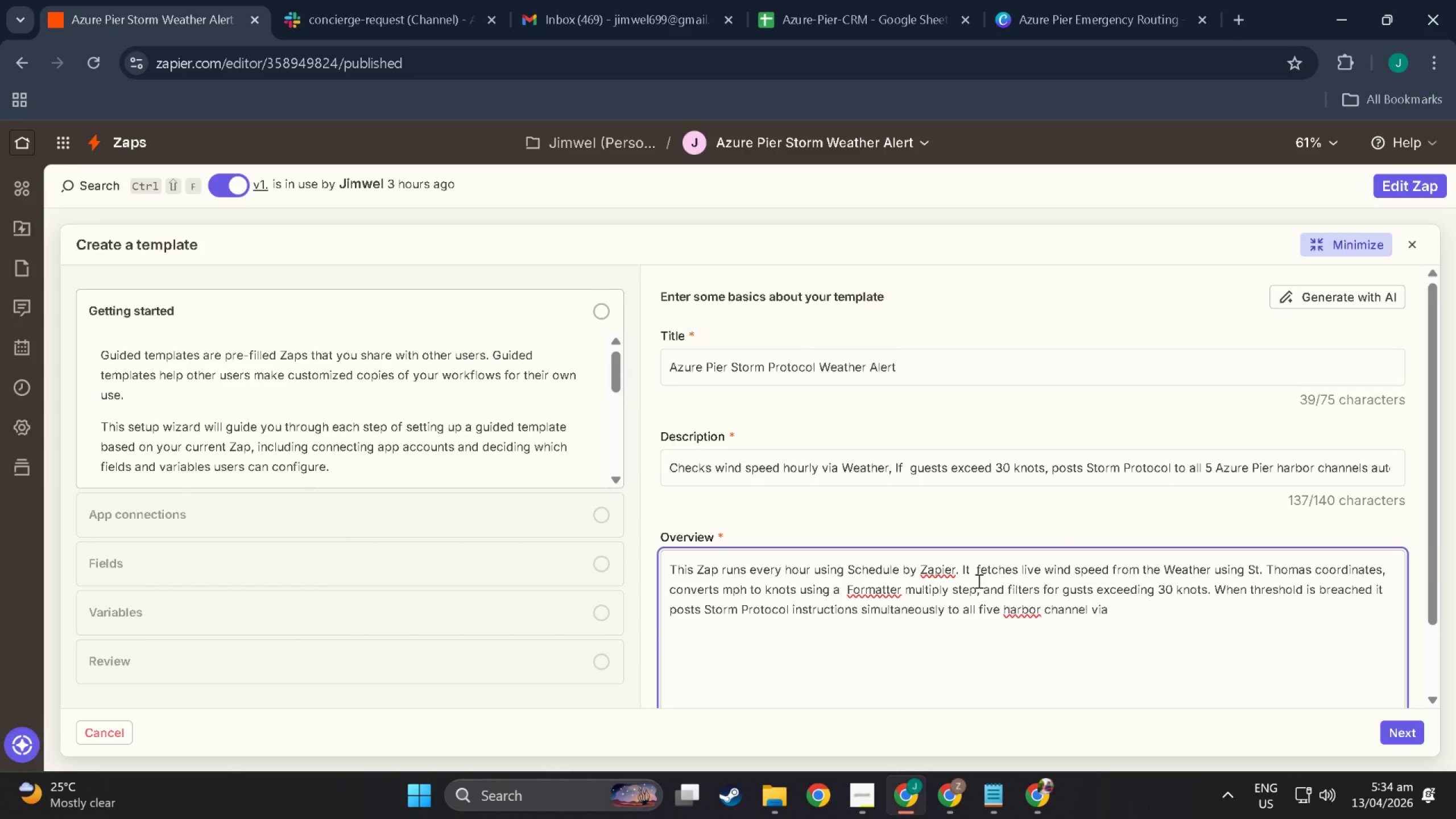 
wait(5.23)
 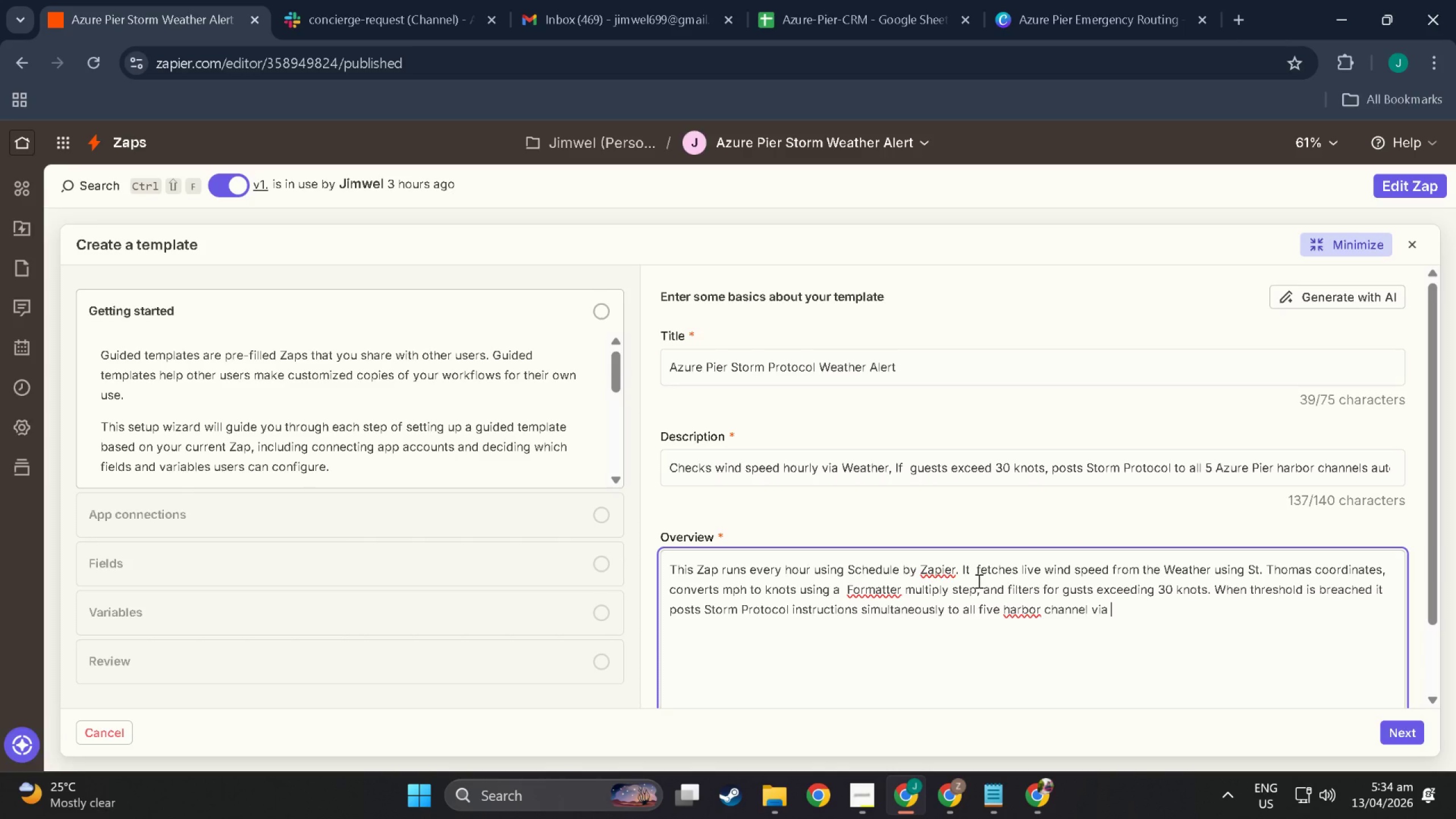 
type(Paths/)
key(Backspace)
type(. Each channel has its own invi)
key(Backspace)
key(Backspace)
type(dividual Success/ )
key(Backspace)
type(Error handler - if An)
key(Backspace)
key(Backspace)
type(any S;)
key(Backspace)
type(lack posts fia)
key(Backspace)
key(Backspace)
type(ails a channel-specific Gmail fakl)
key(Backspace)
type(l)
key(Backspace)
key(Backspace)
type(llback fires to 5h)
key(Backspace)
key(Backspace)
type(the admin )
 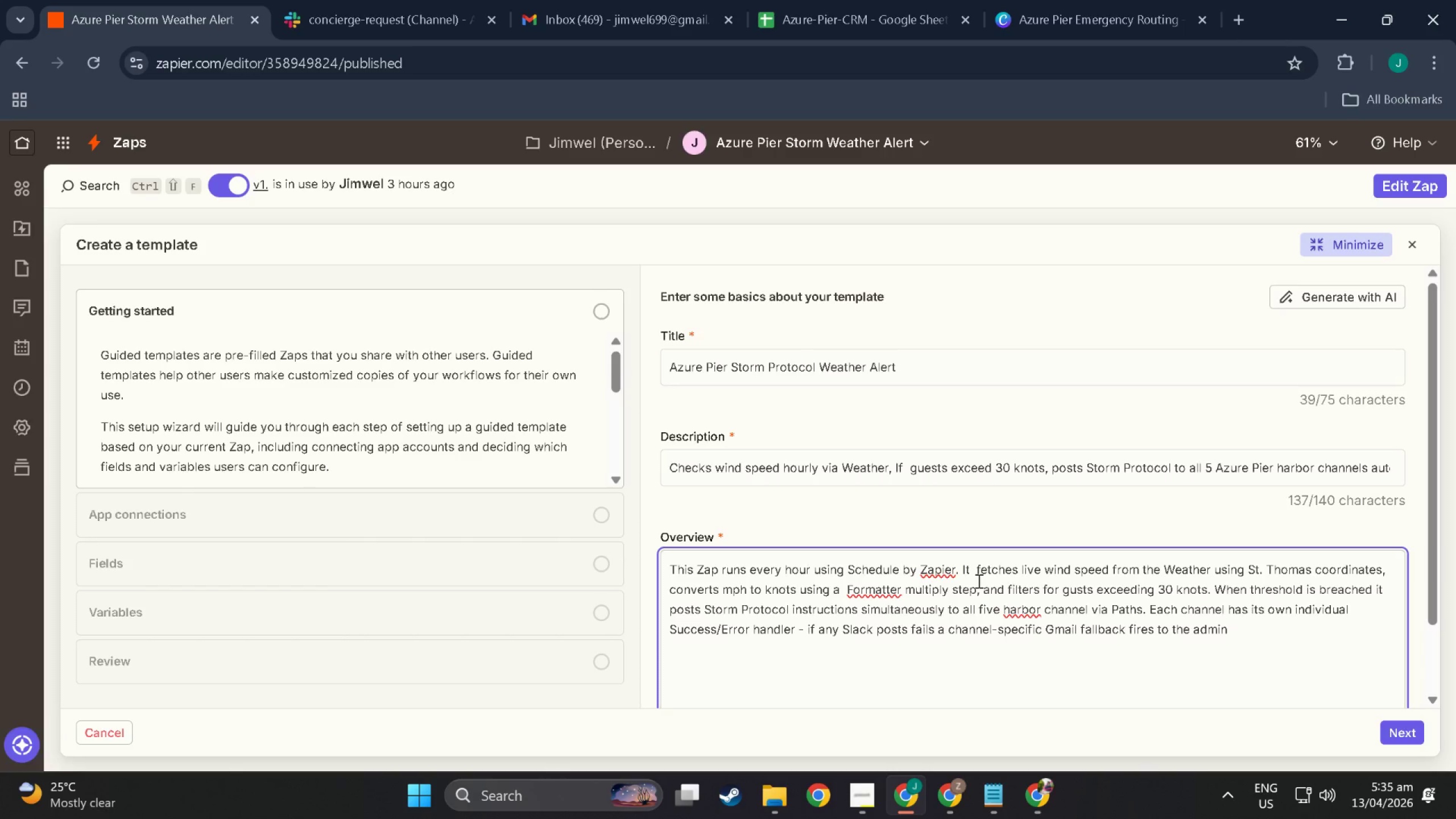 
type(identifiy)
key(Backspace)
key(Backspace)
type(u)
key(Backspace)
type(yingf)
key(Backspace)
type( )
 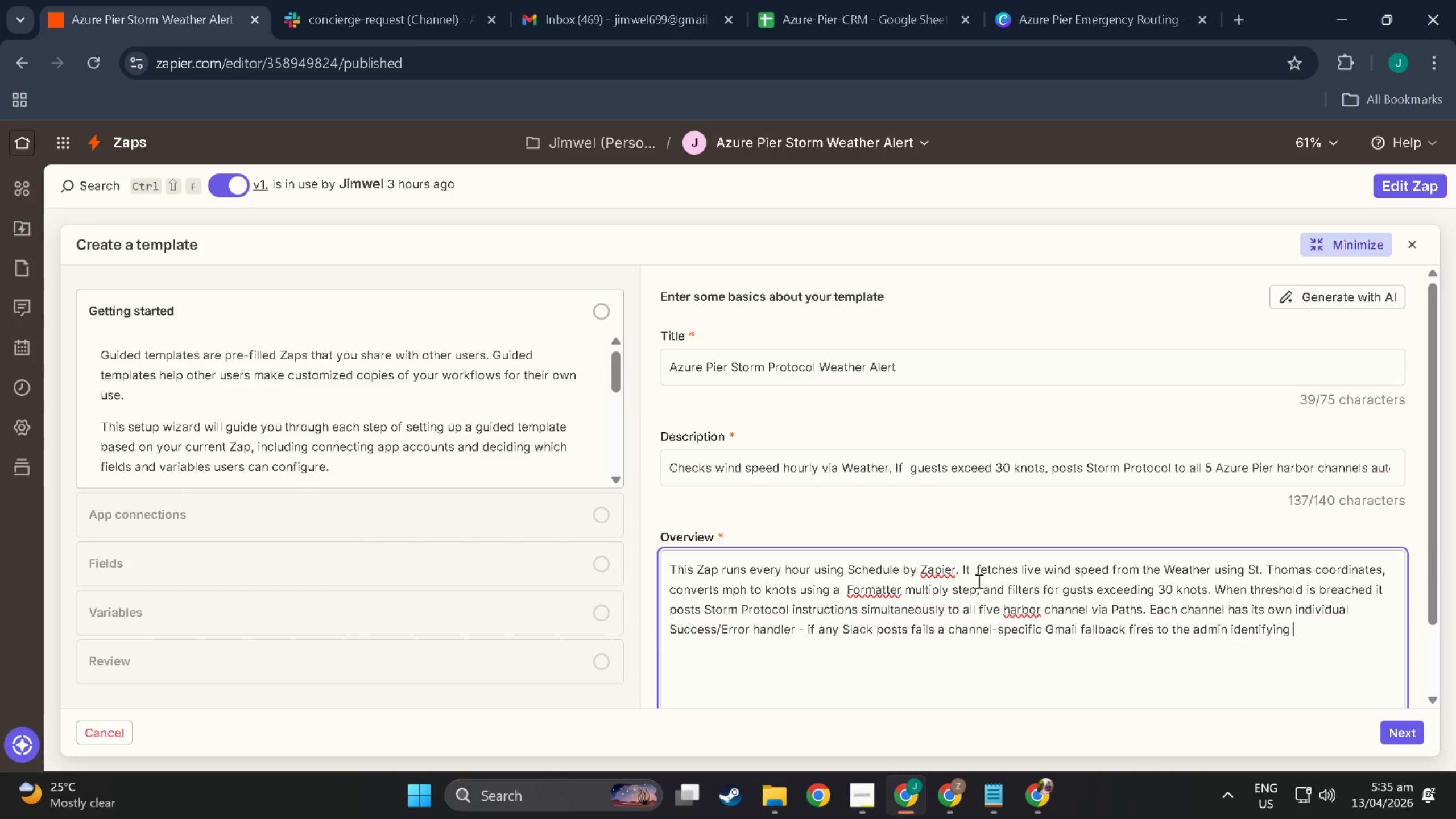 
type(exactly whui)
key(Backspace)
key(Backspace)
type(ich channel failed)
 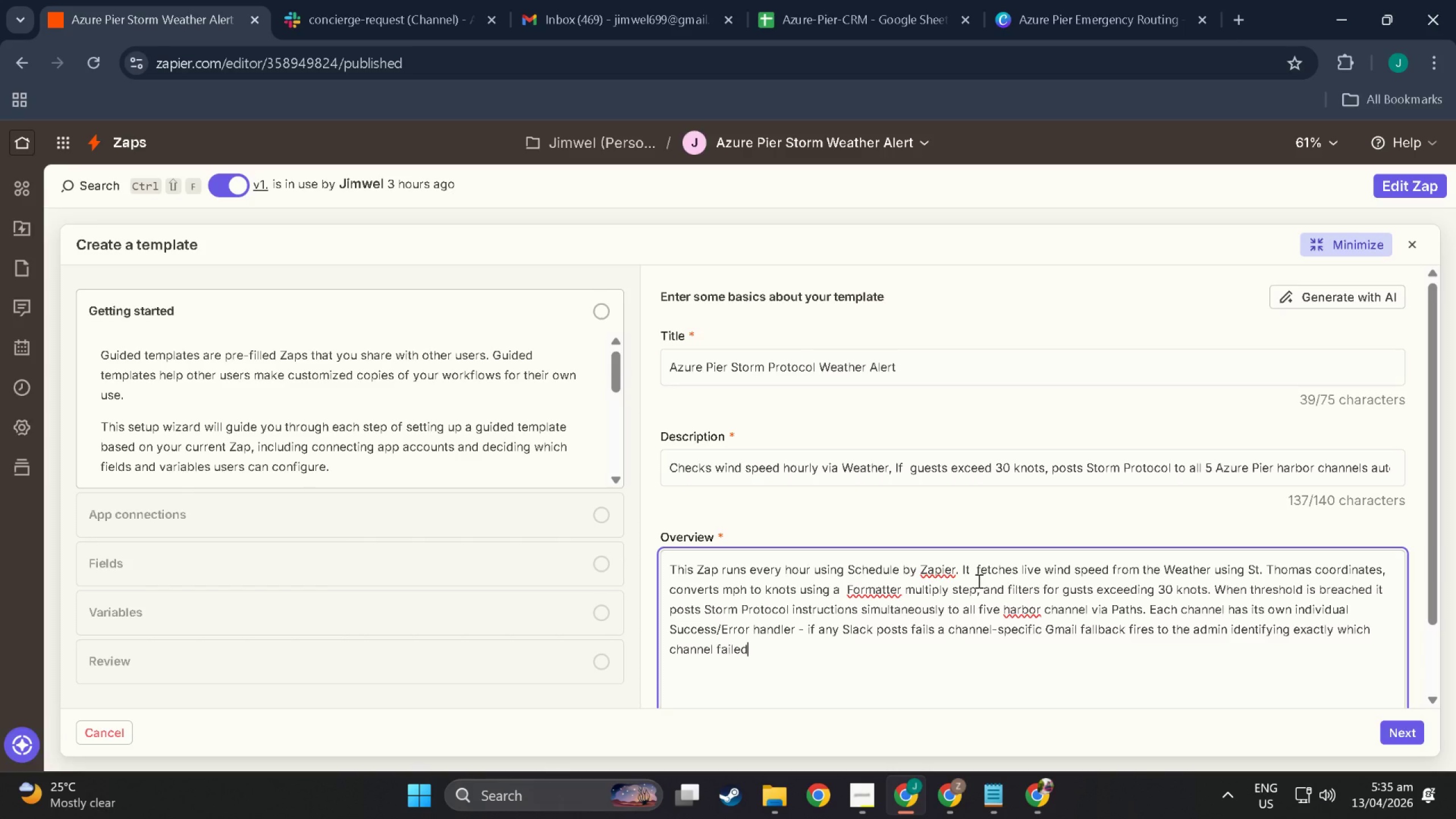 
wait(5.94)
 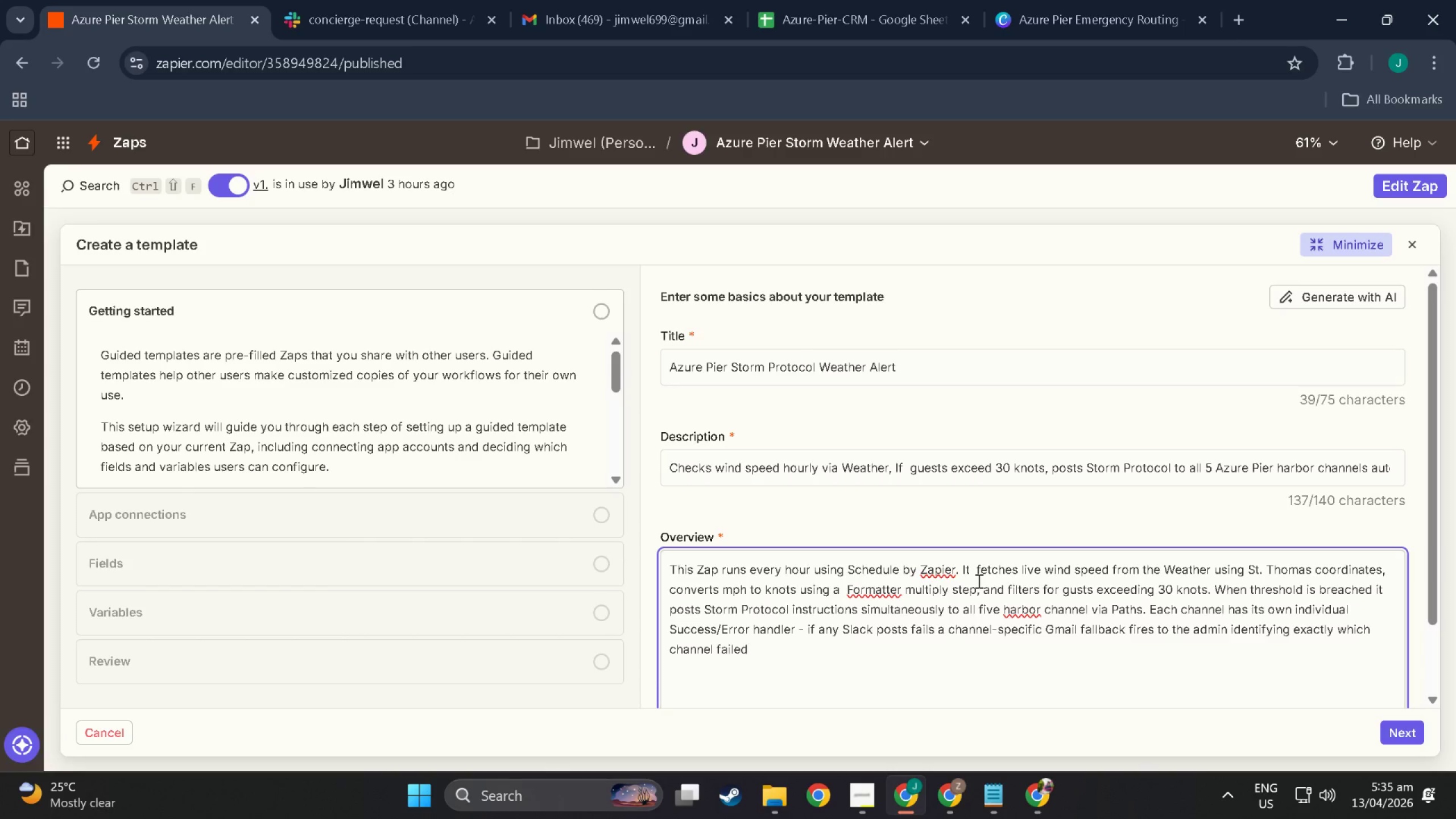 
key(Period)
 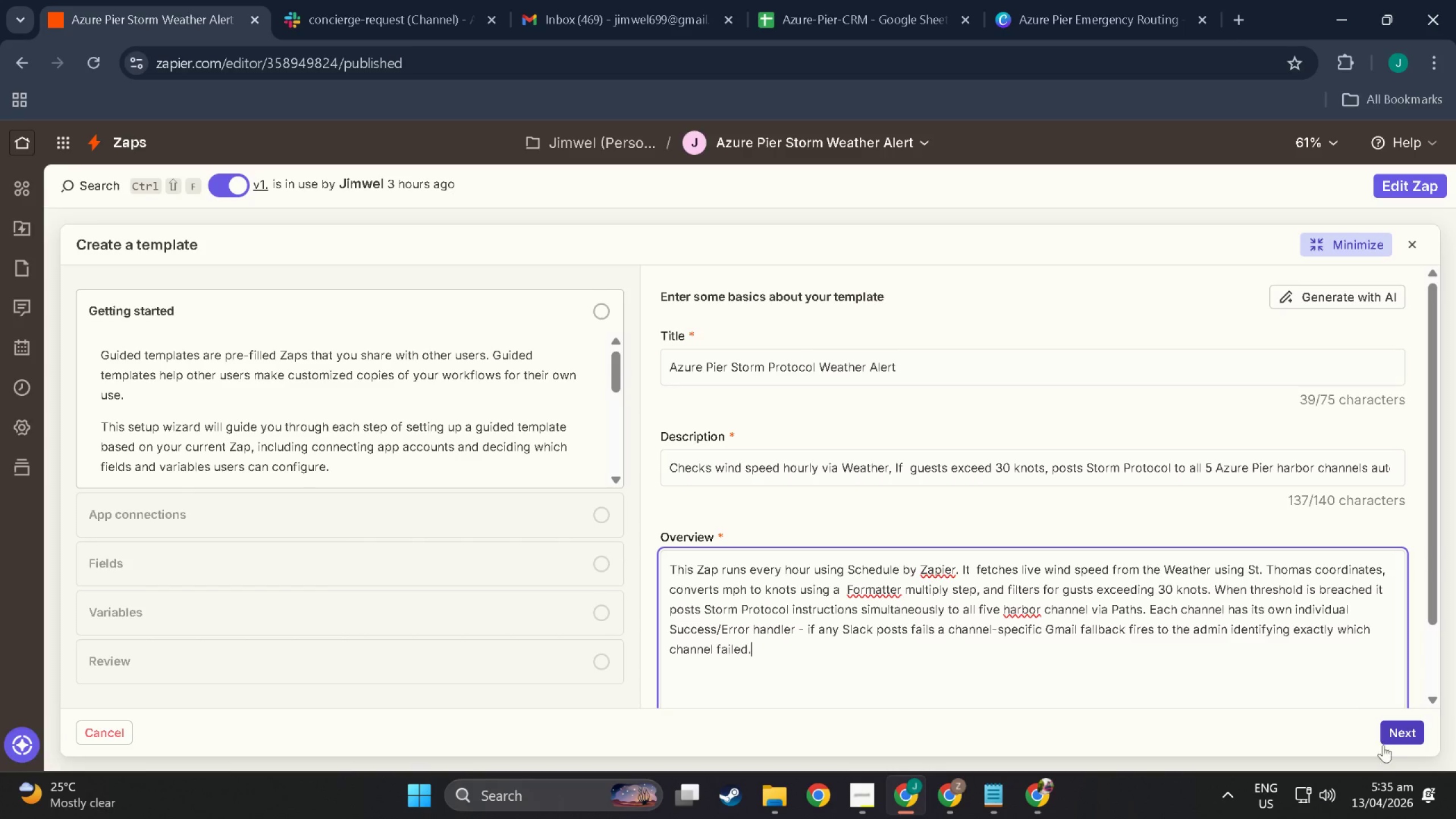 
left_click([1389, 741])
 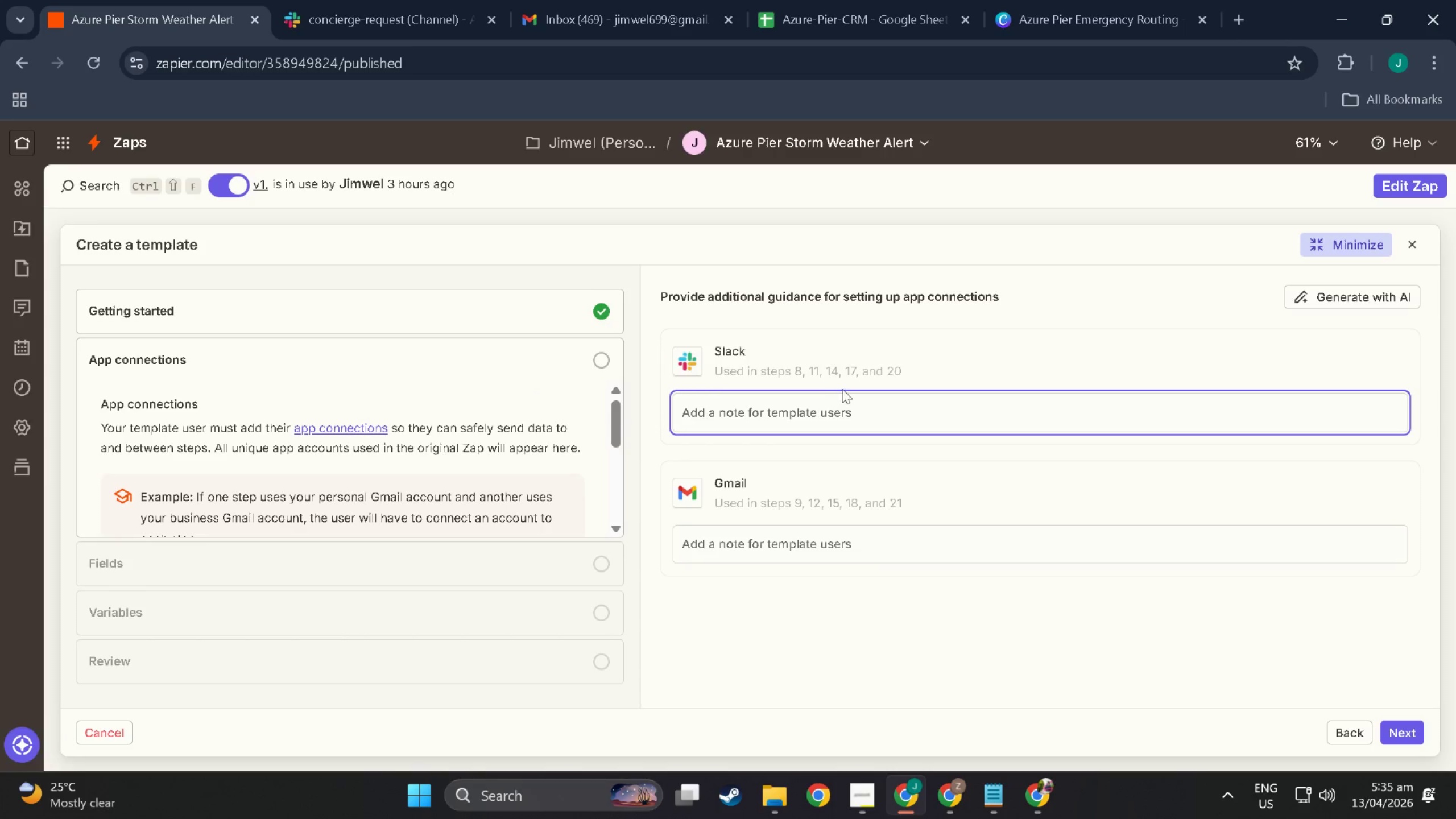 
left_click([872, 404])
 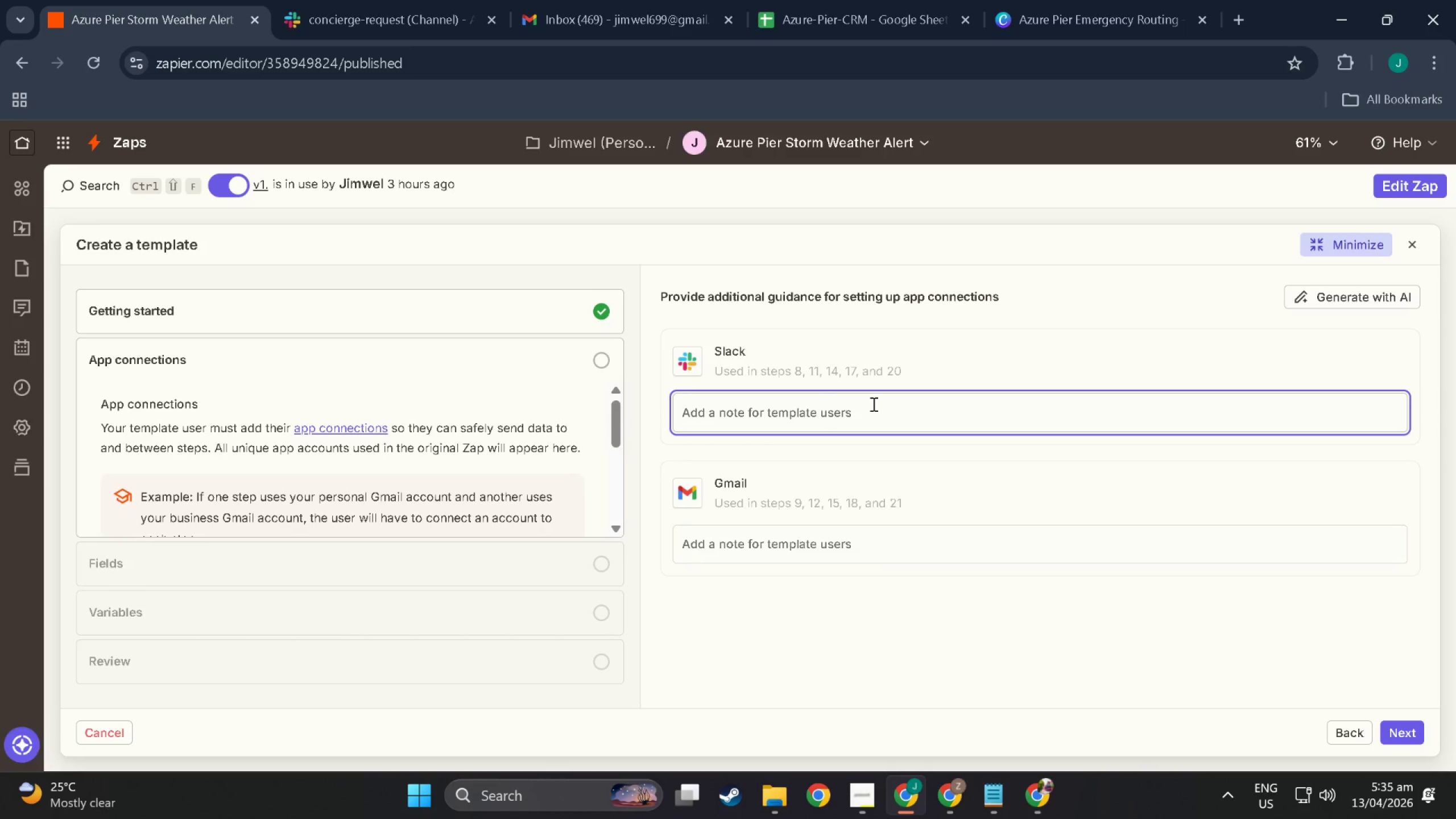 
wait(11.49)
 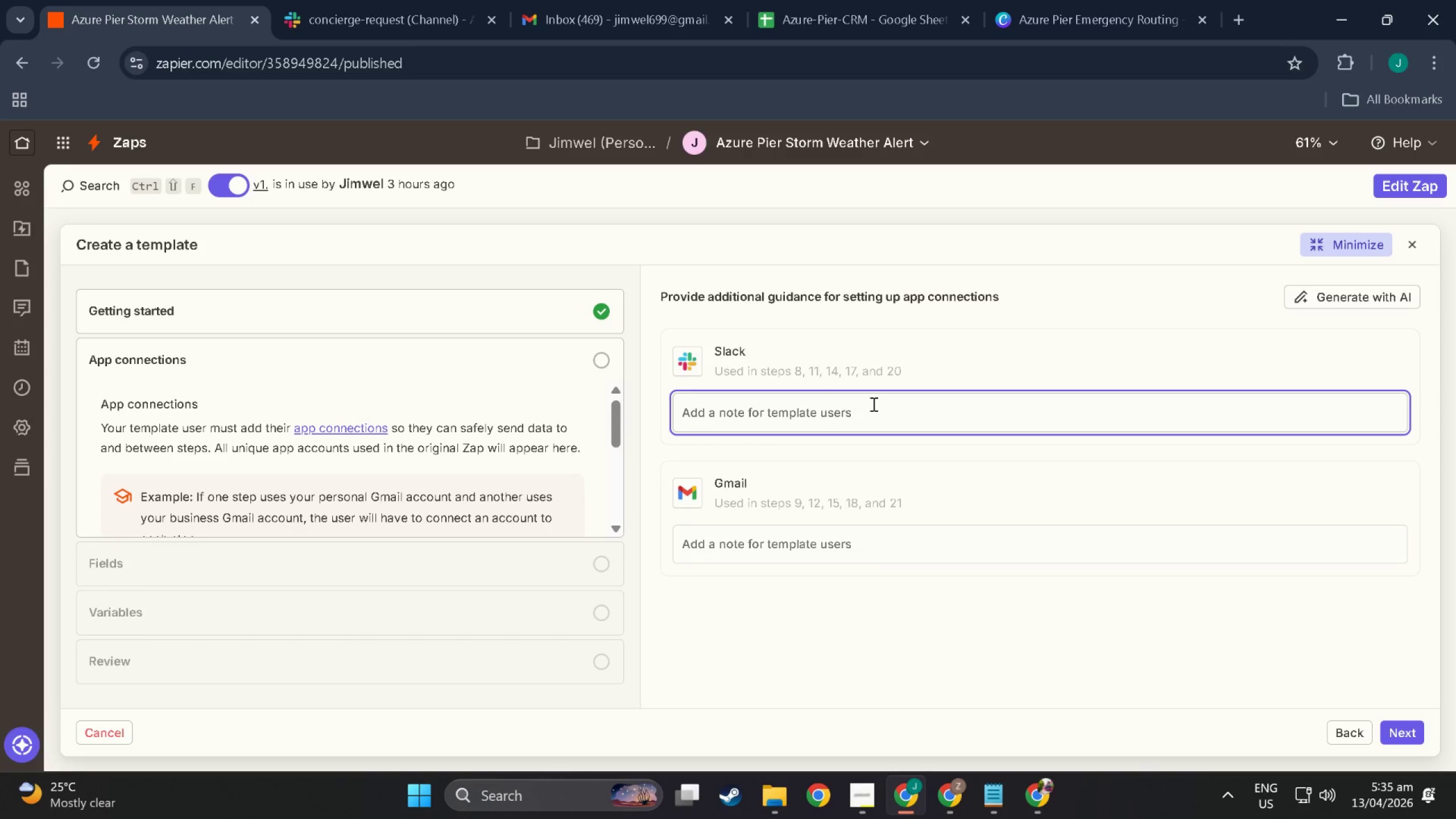 
type(Connect the  )
key(Backspace)
type(azurepier )
key(Backspace)
type(-0)
key(Backspace)
type(ops slac)
key(Backspace)
key(Backspace)
key(Backspace)
key(Backspace)
 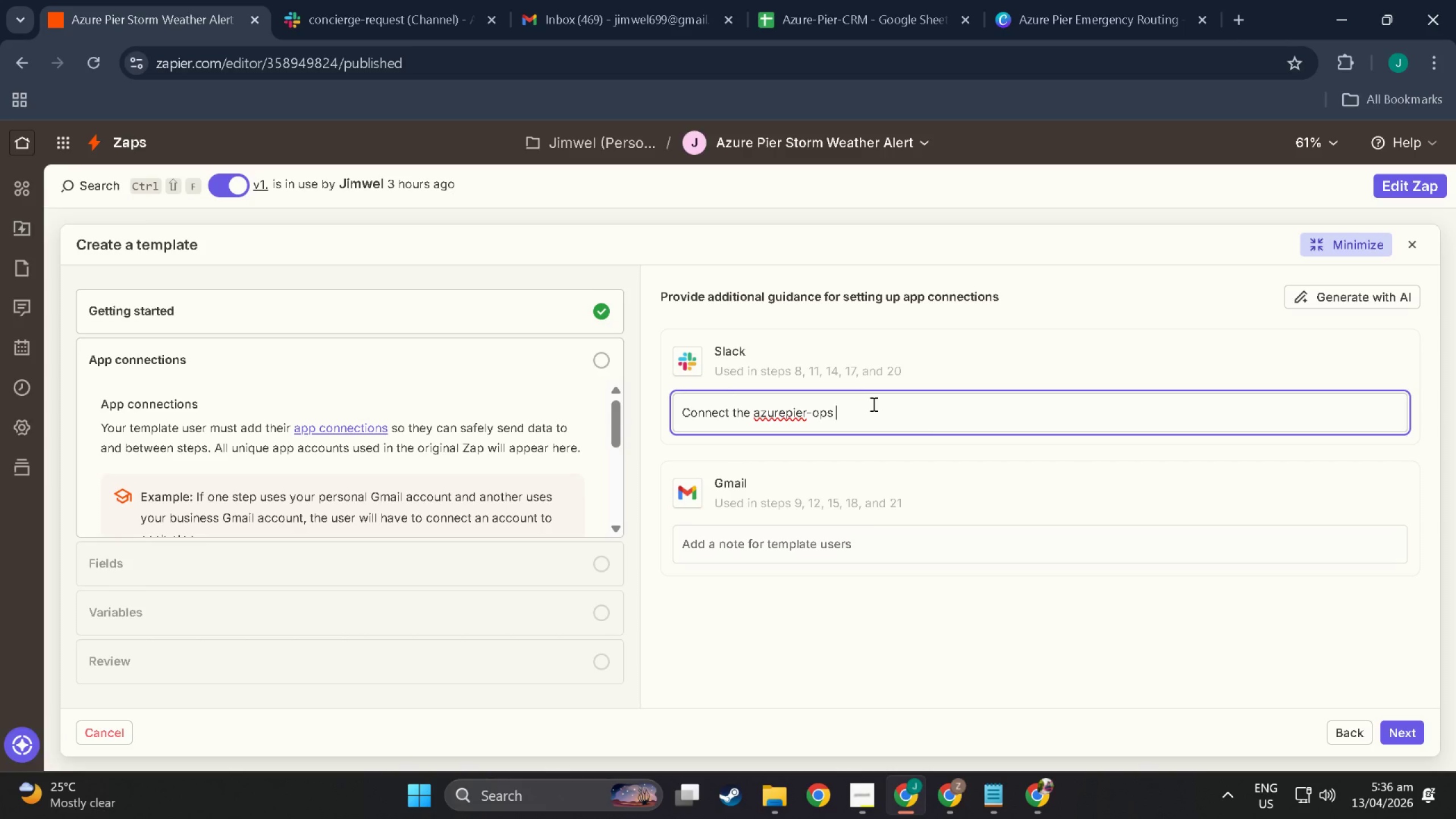 
wait(5.11)
 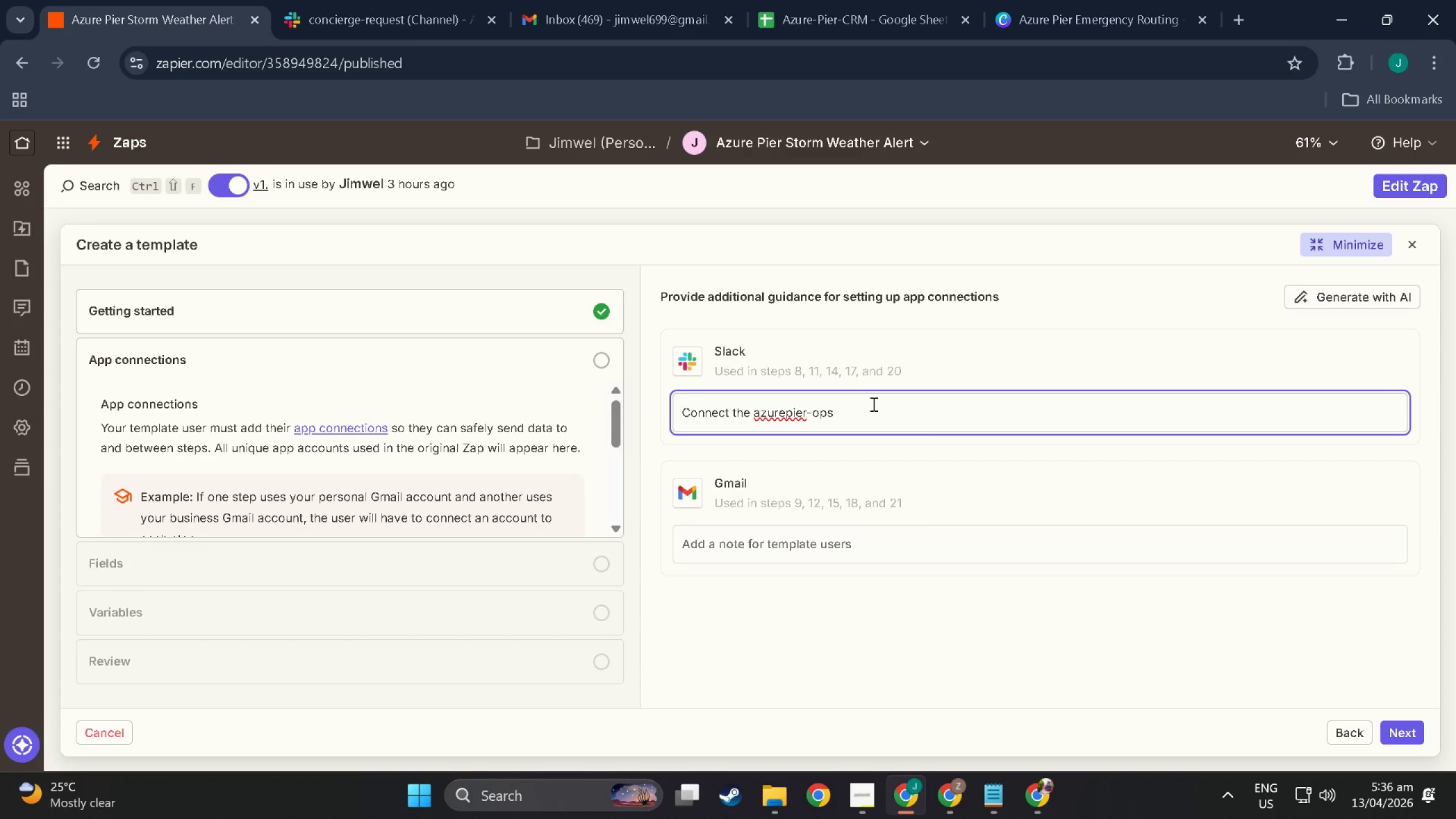 
type(Slack workspace)
 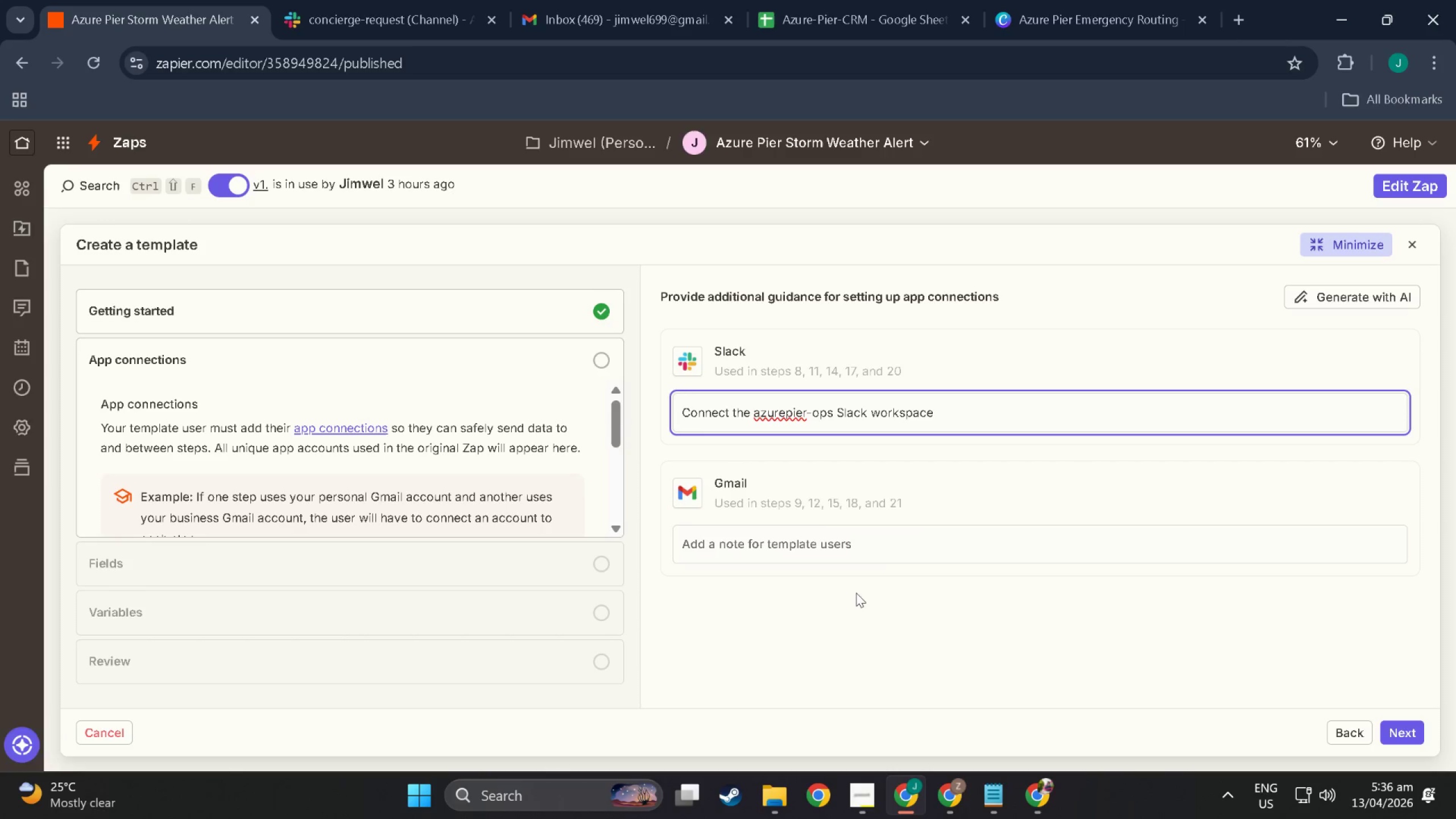 
wait(9.3)
 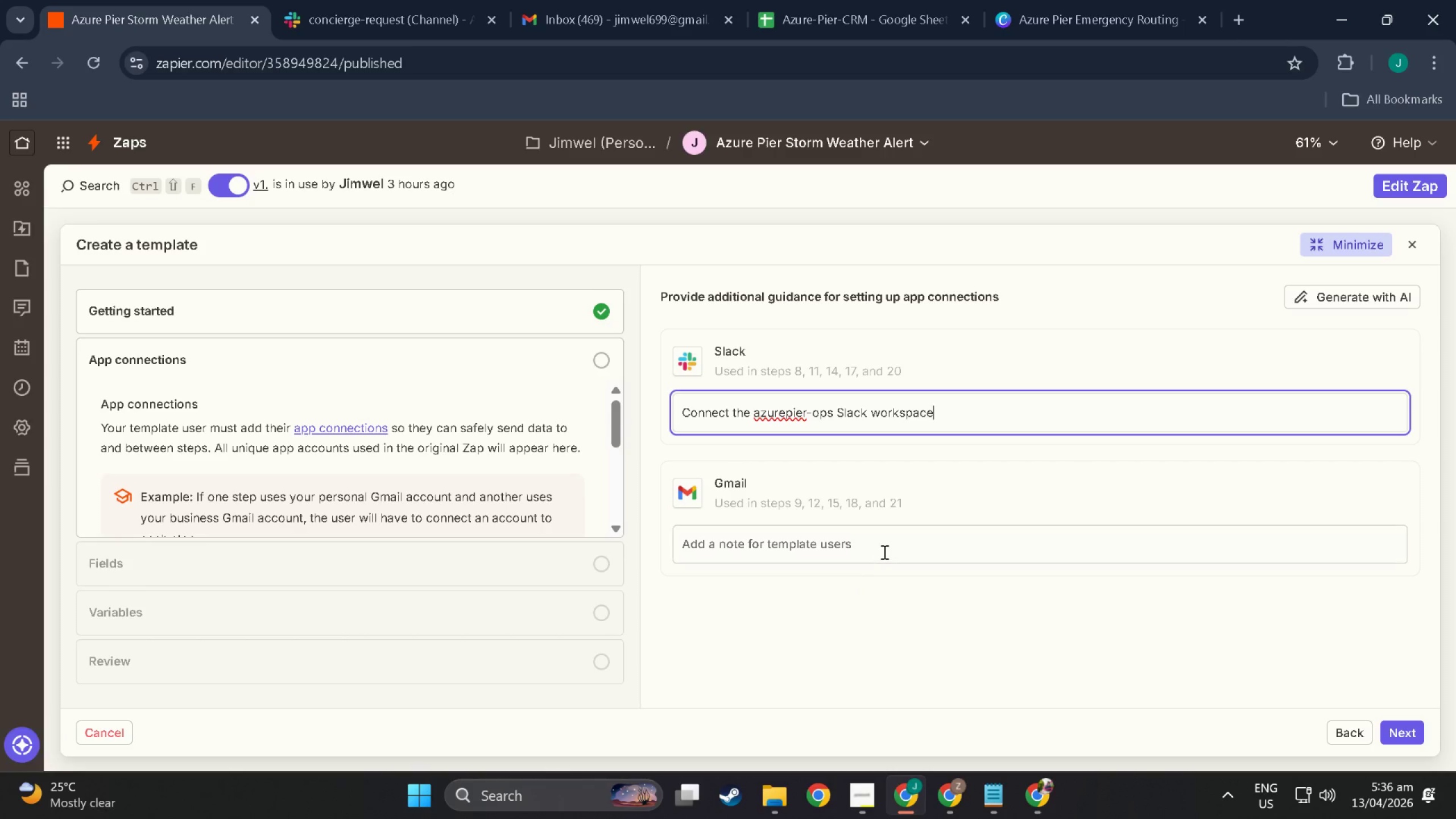 
type(Conn)
key(Tab)
key(Tab)
key(Tab)
key(Tab)
 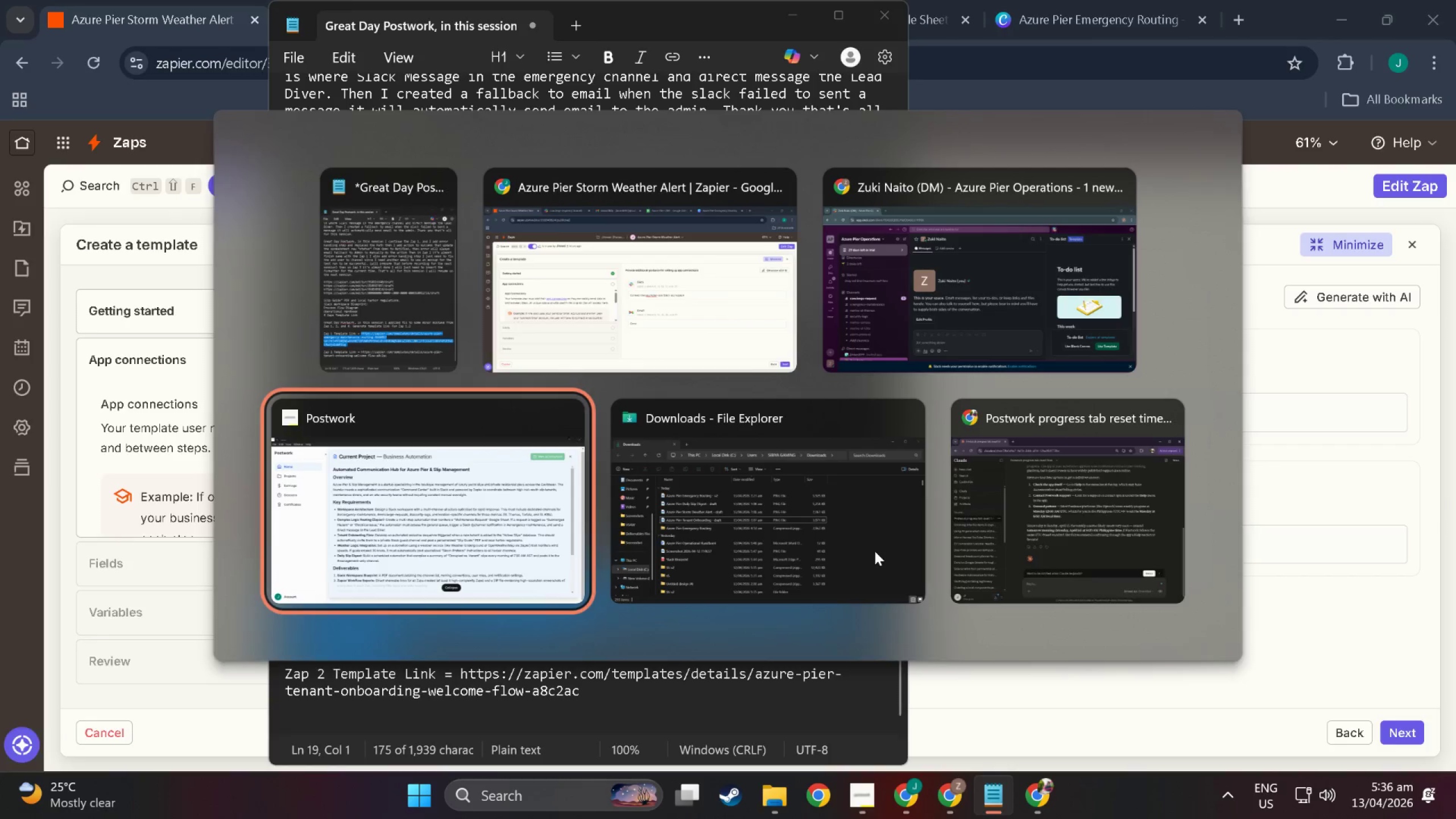 
hold_key(key=AltLeft, duration=0.31)
 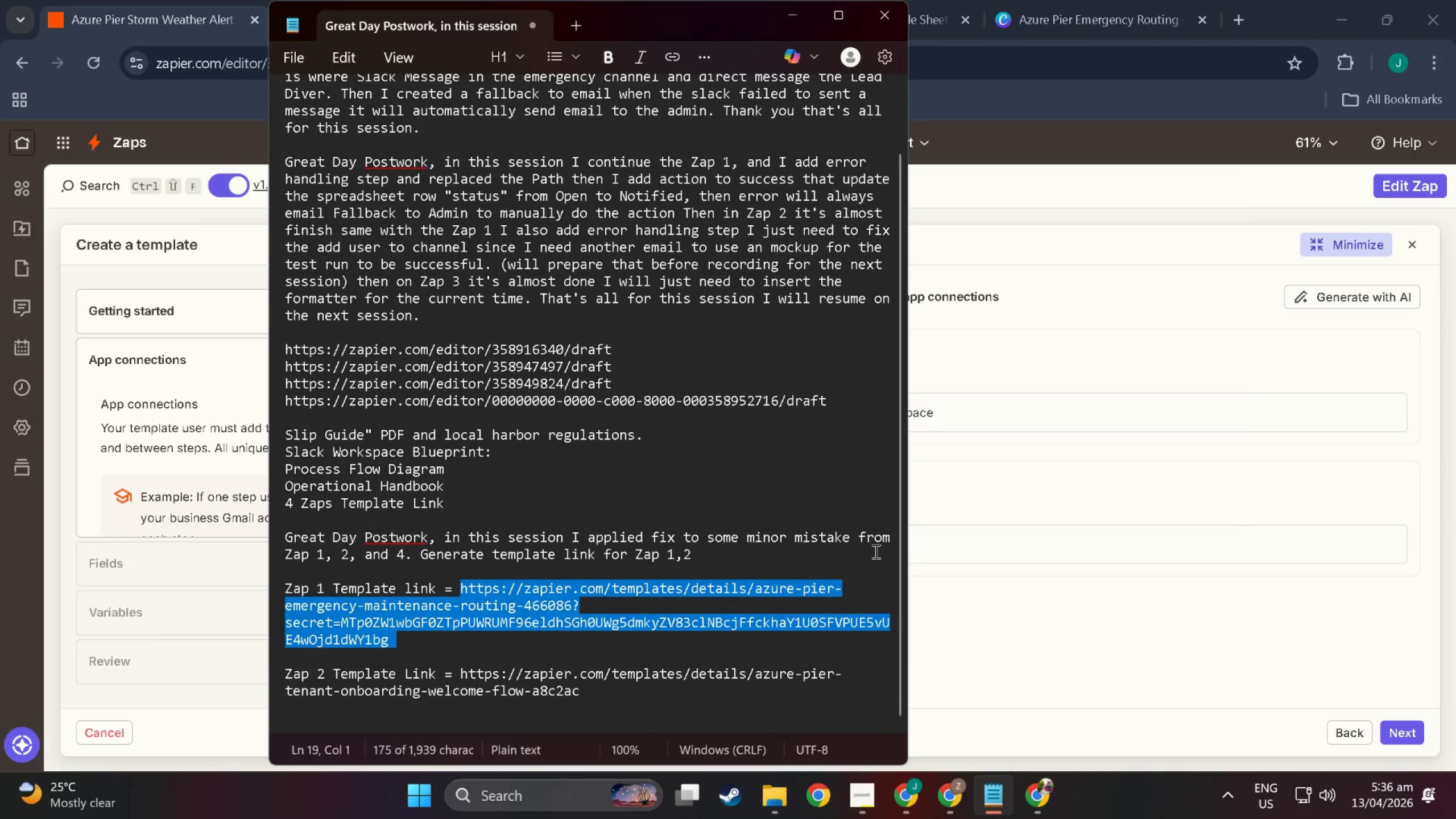 
hold_key(key=AltLeft, duration=1.5)